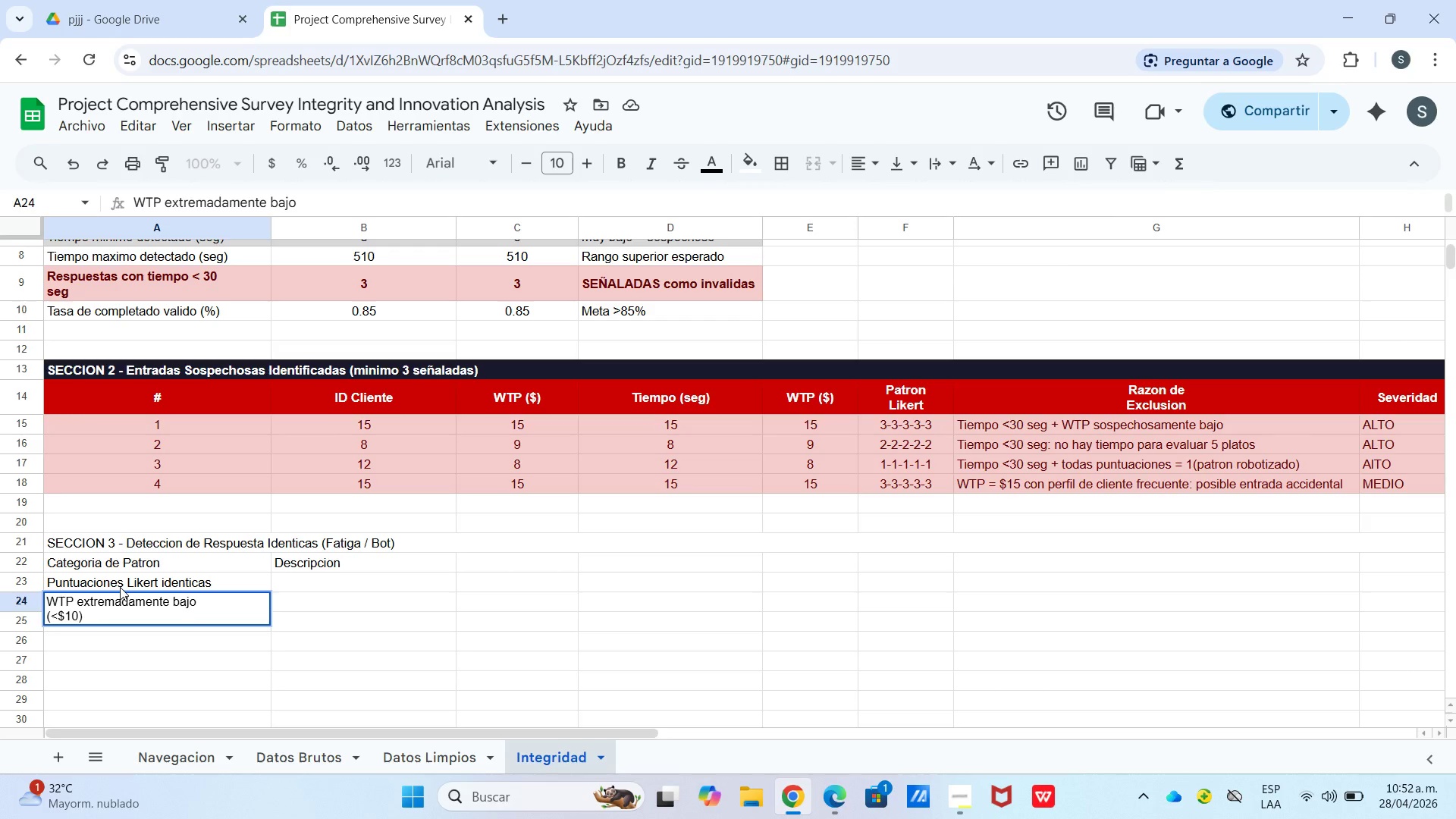 
key(Enter)
 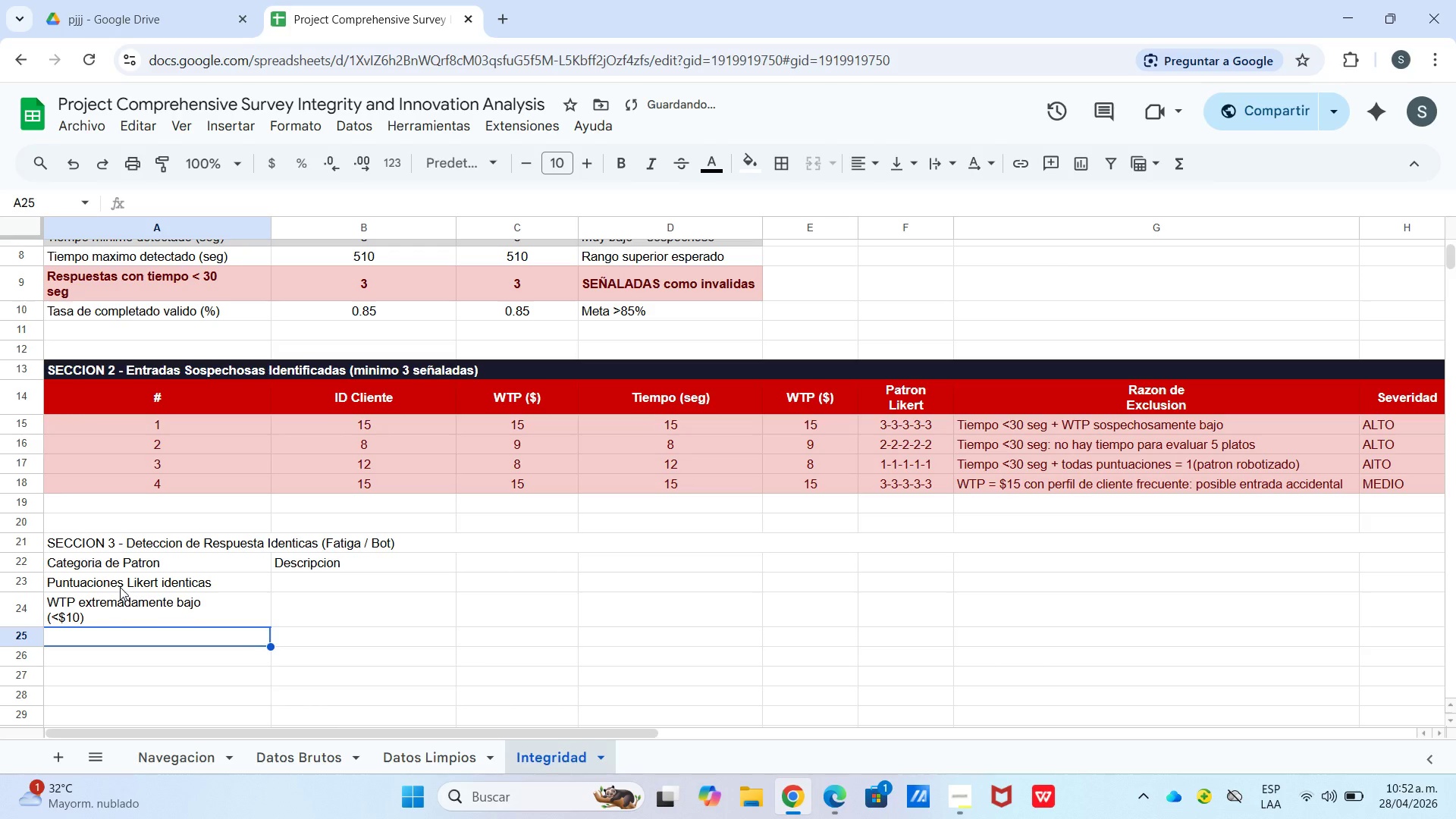 
type(Fuente no identificaad)
 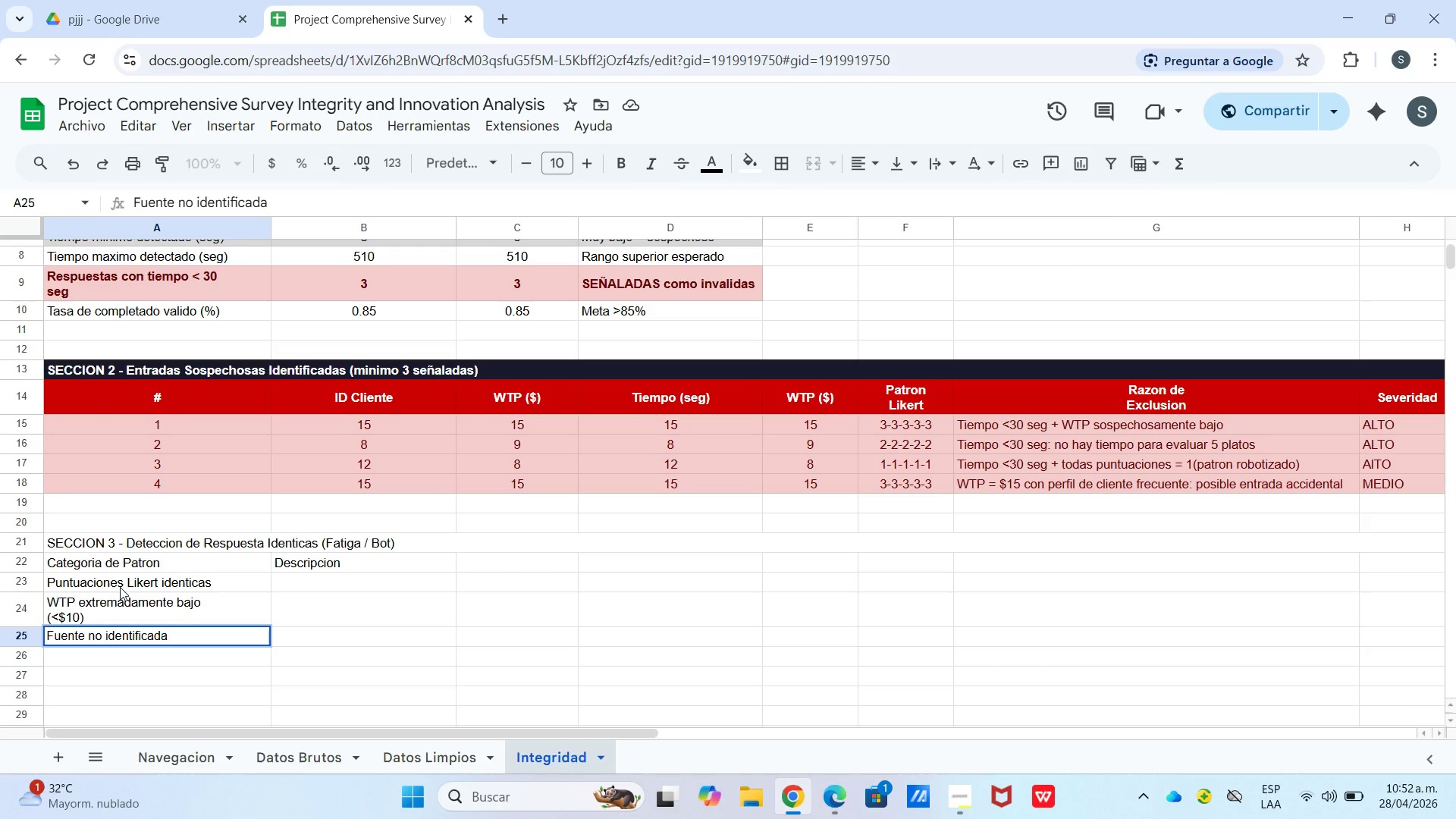 
key(ArrowRight)
 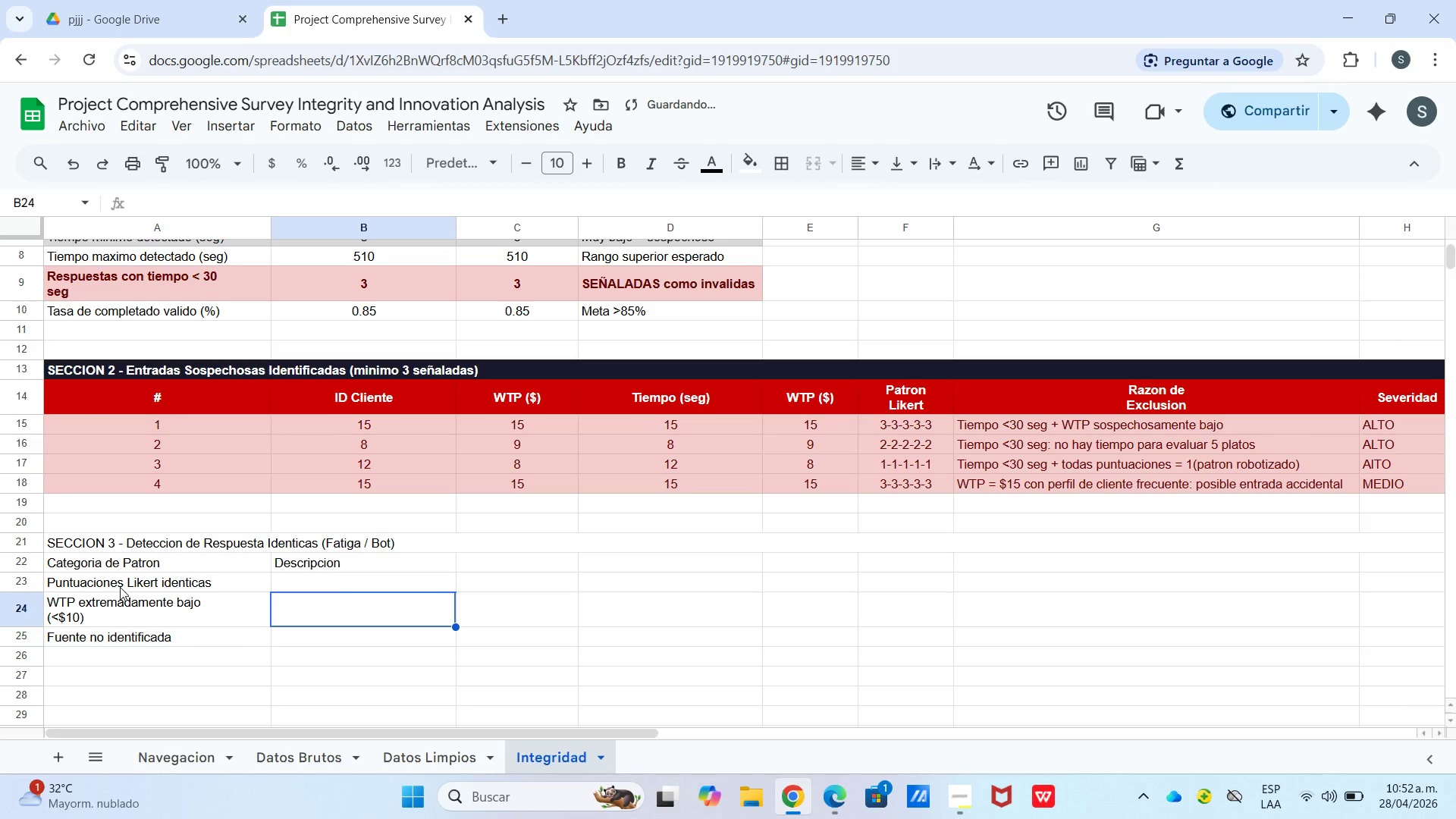 
key(ArrowUp)
 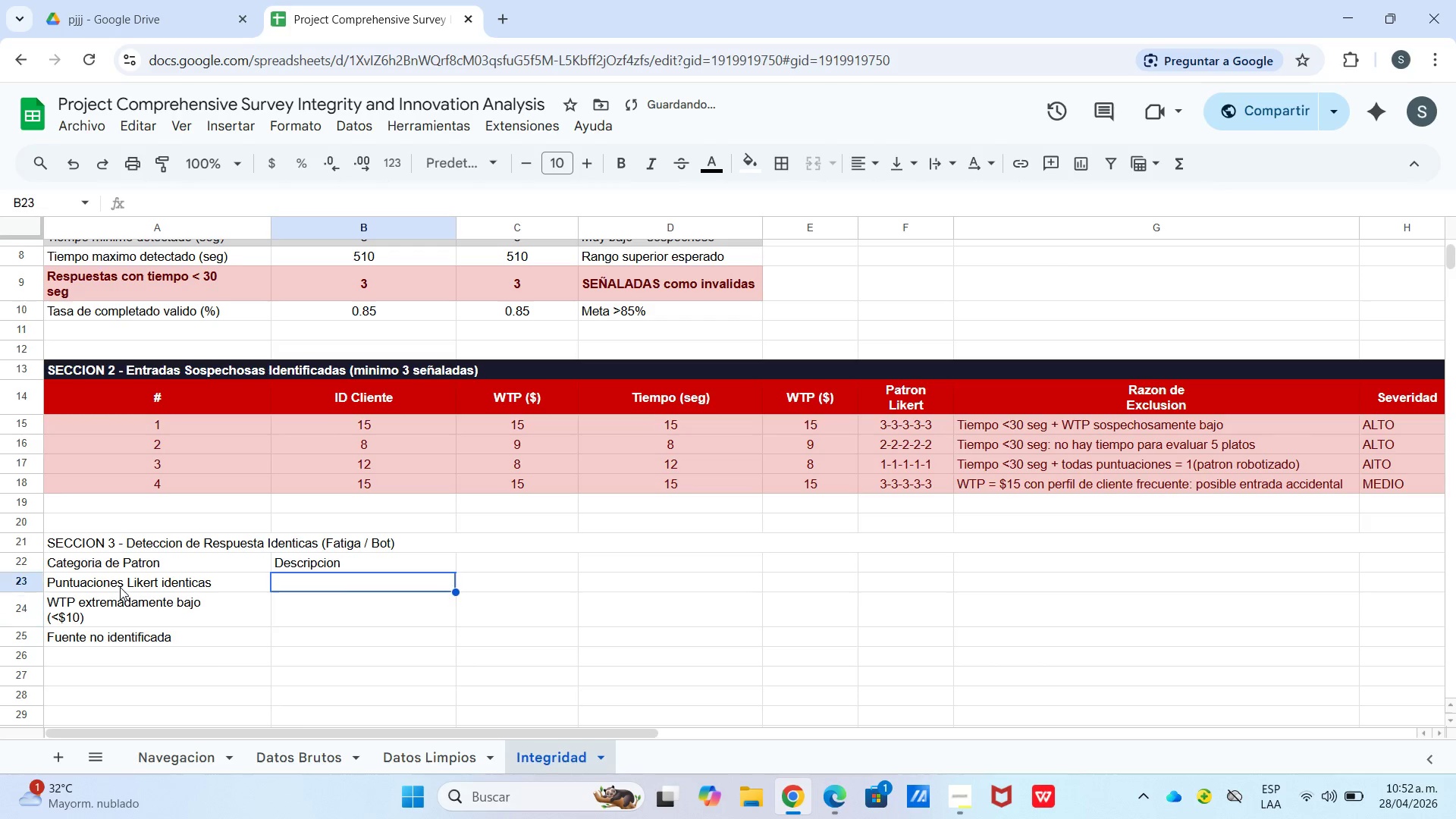 
key(ArrowUp)
 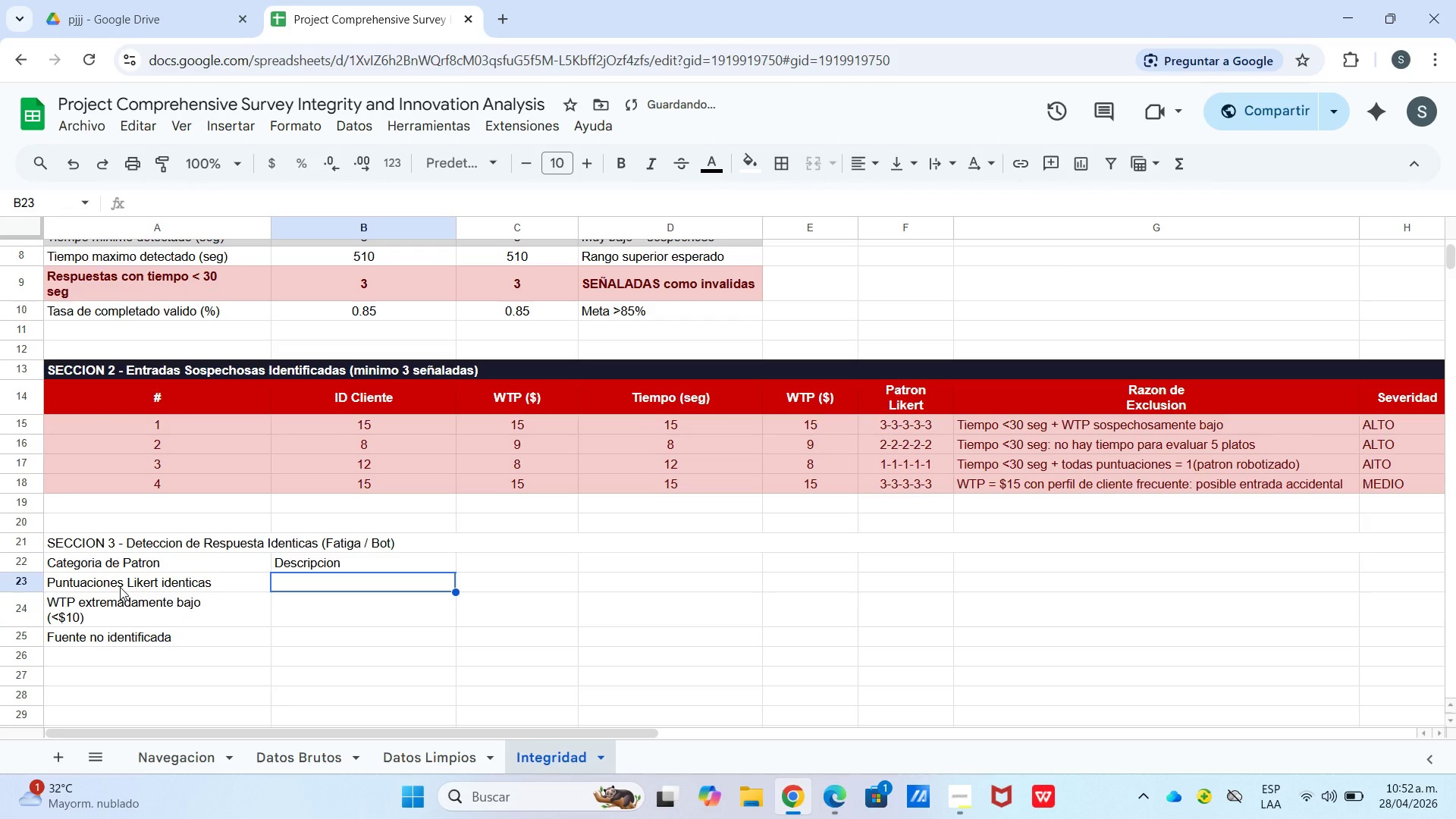 
type(Todos los platos con la misma )
 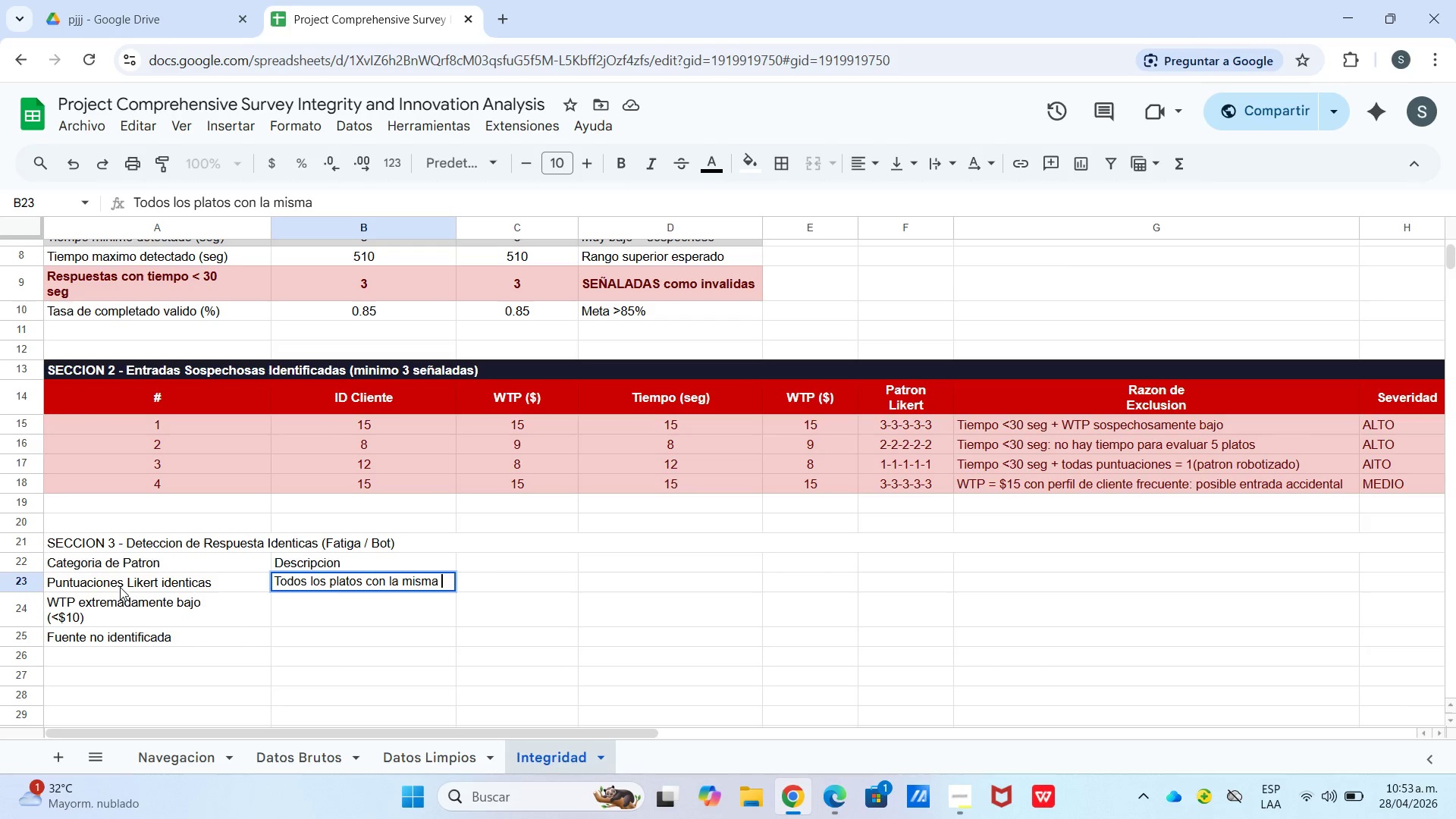 
key(Control+Enter)
 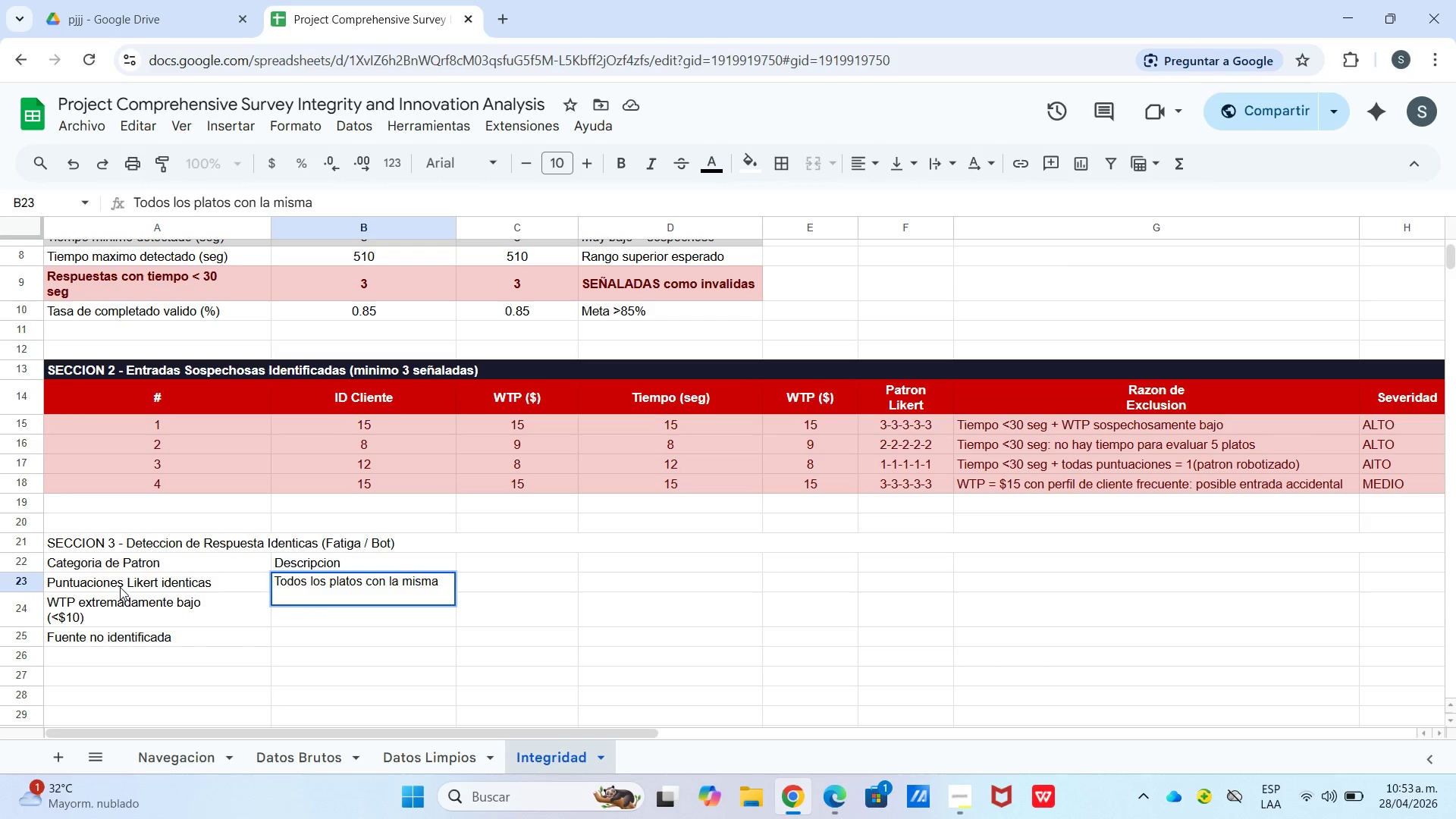 
type(calificacion)
 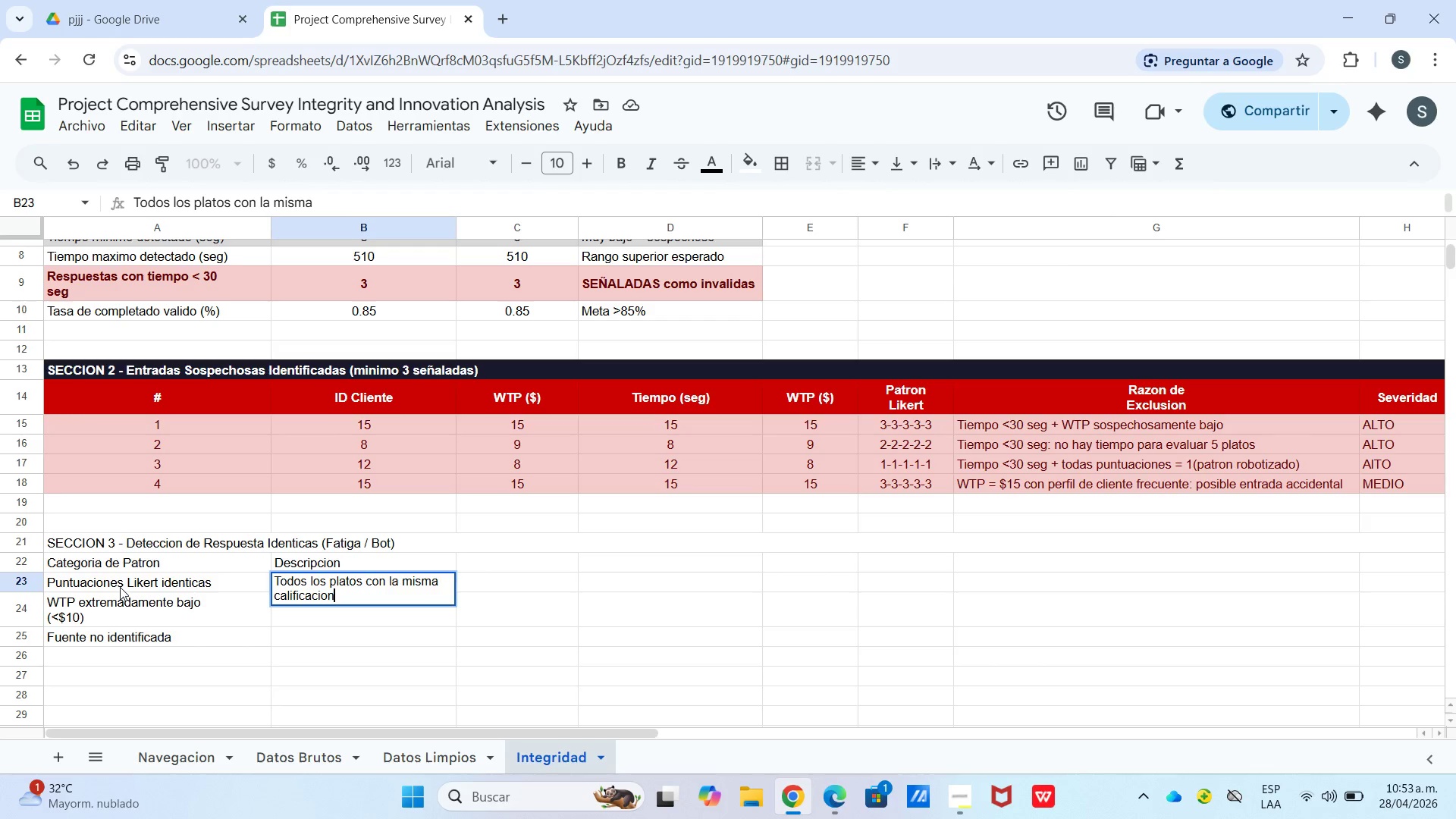 
key(Enter)
 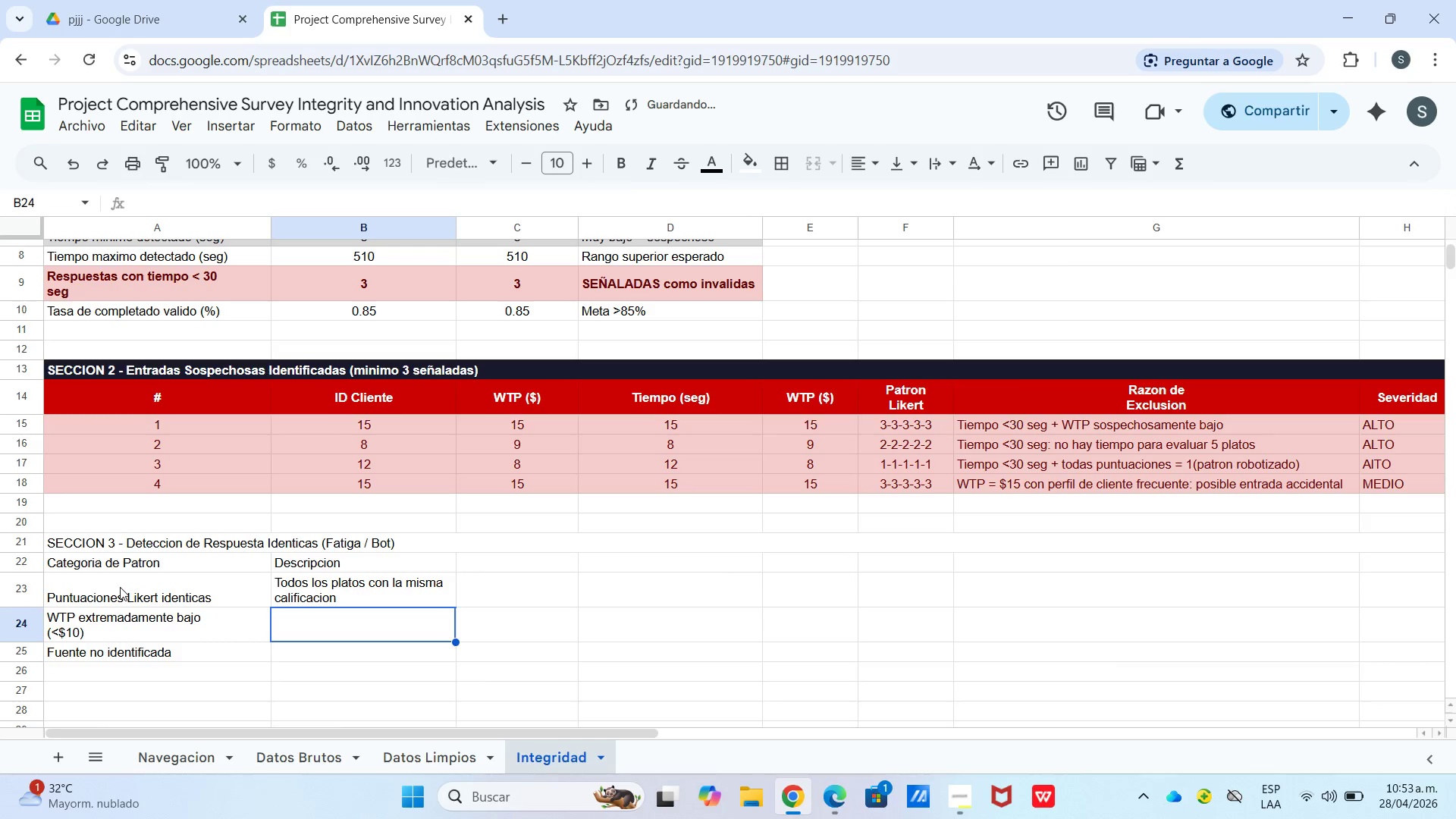 
type(Disposis)
key(Backspace)
type(cion a pagga)
key(Backspace)
key(Backspace)
type(ar por)
 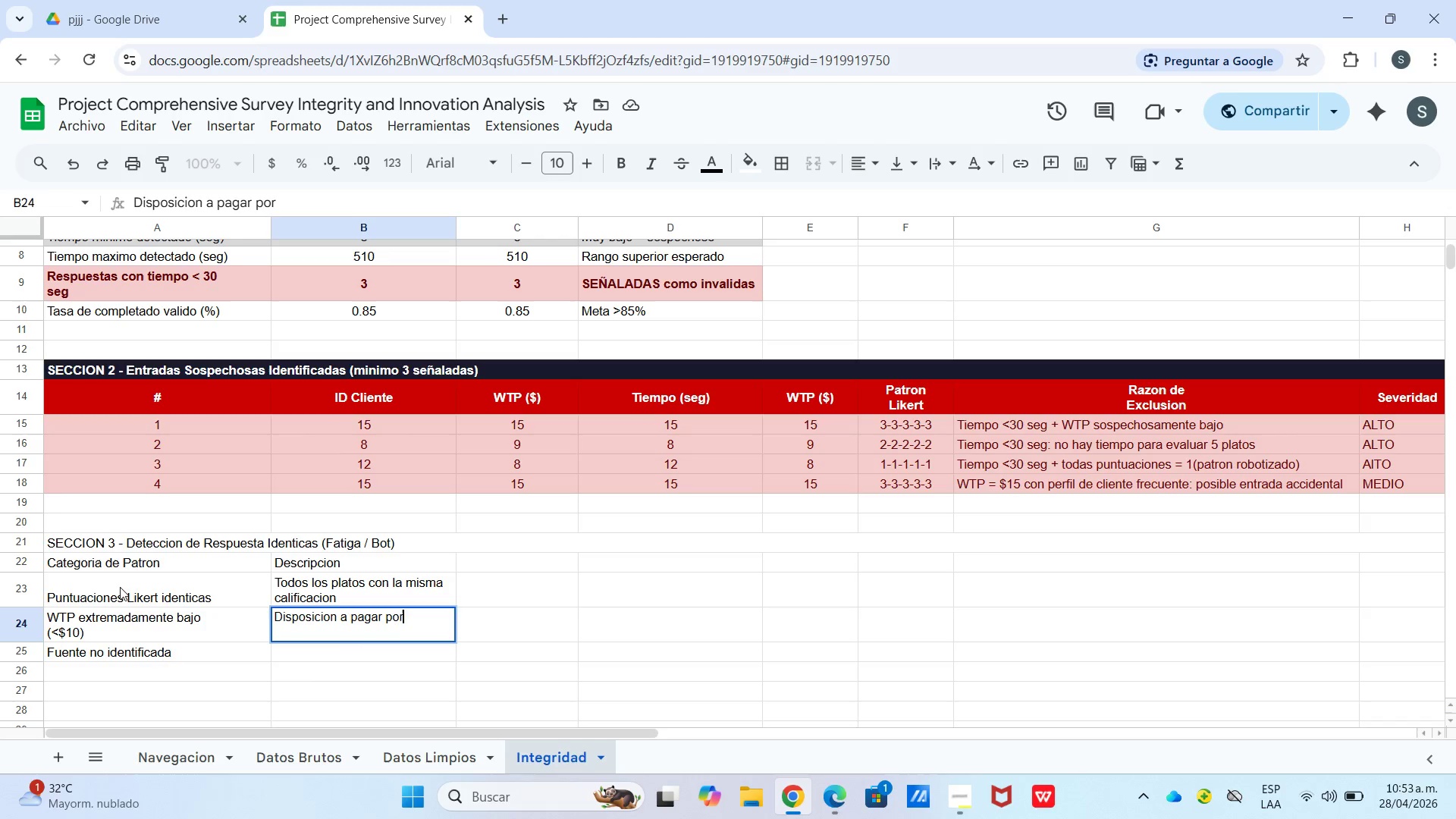 
key(Control+Enter)
 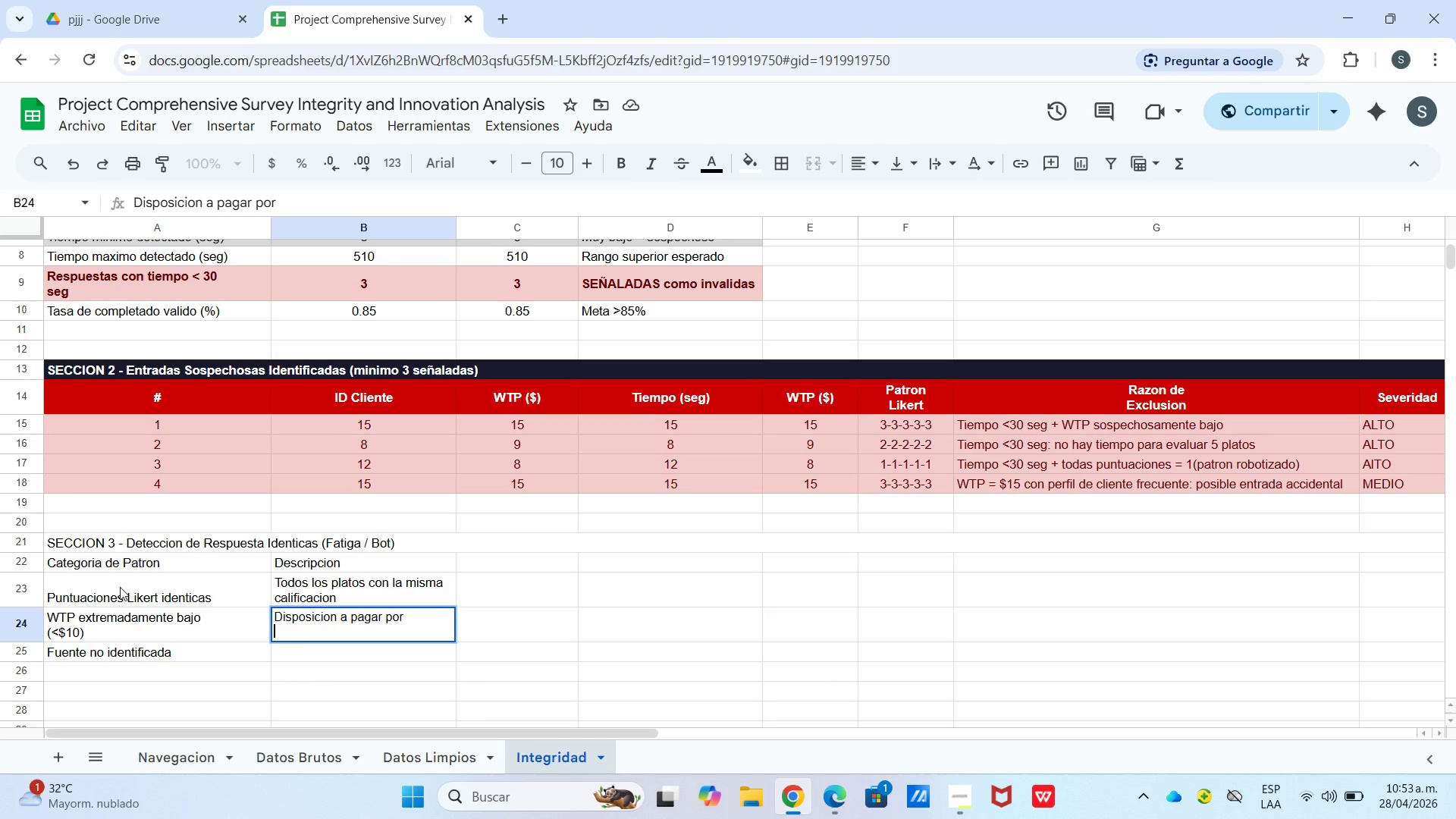 
type(debajo de umbral)
 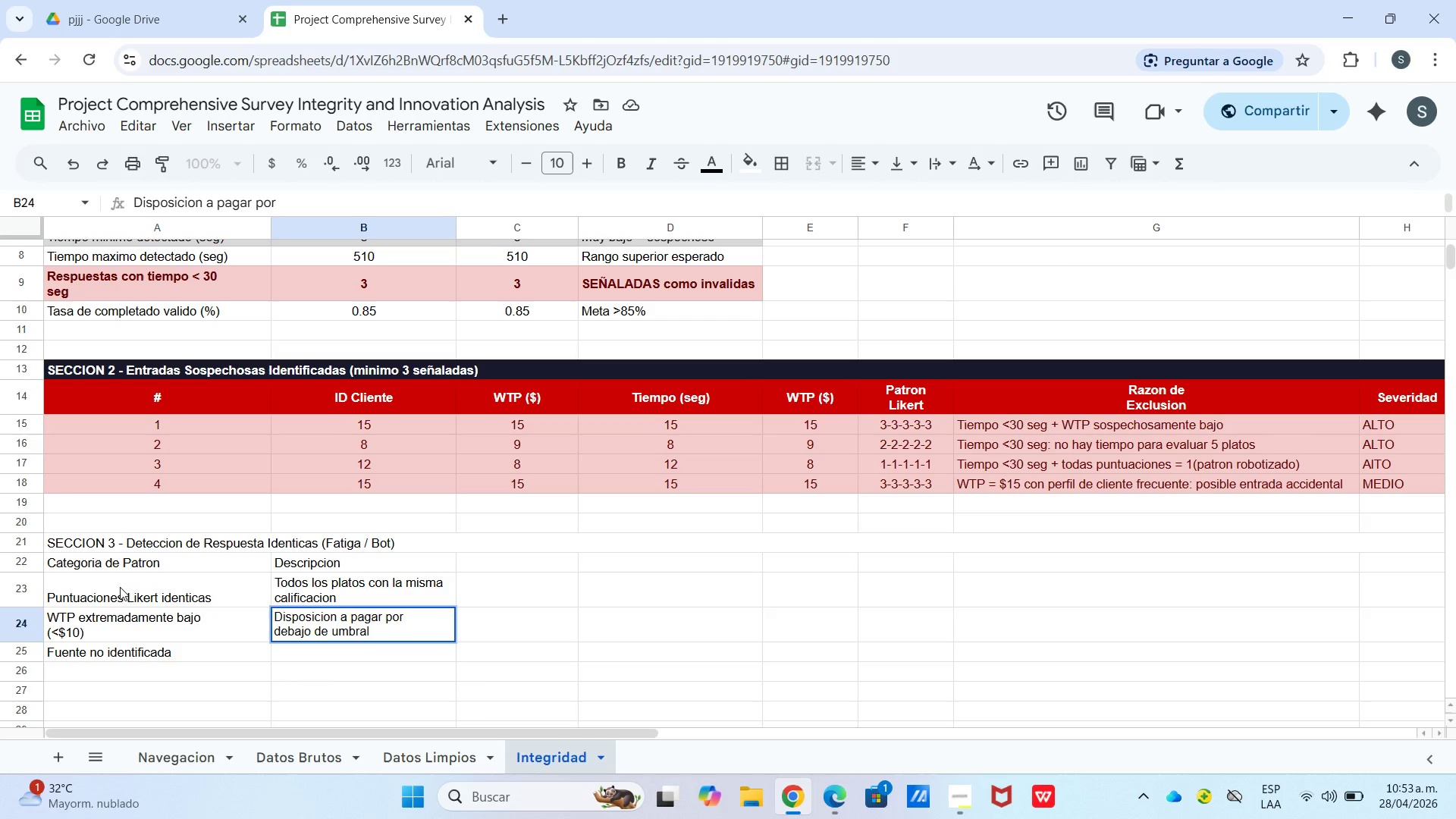 
key(Enter)
 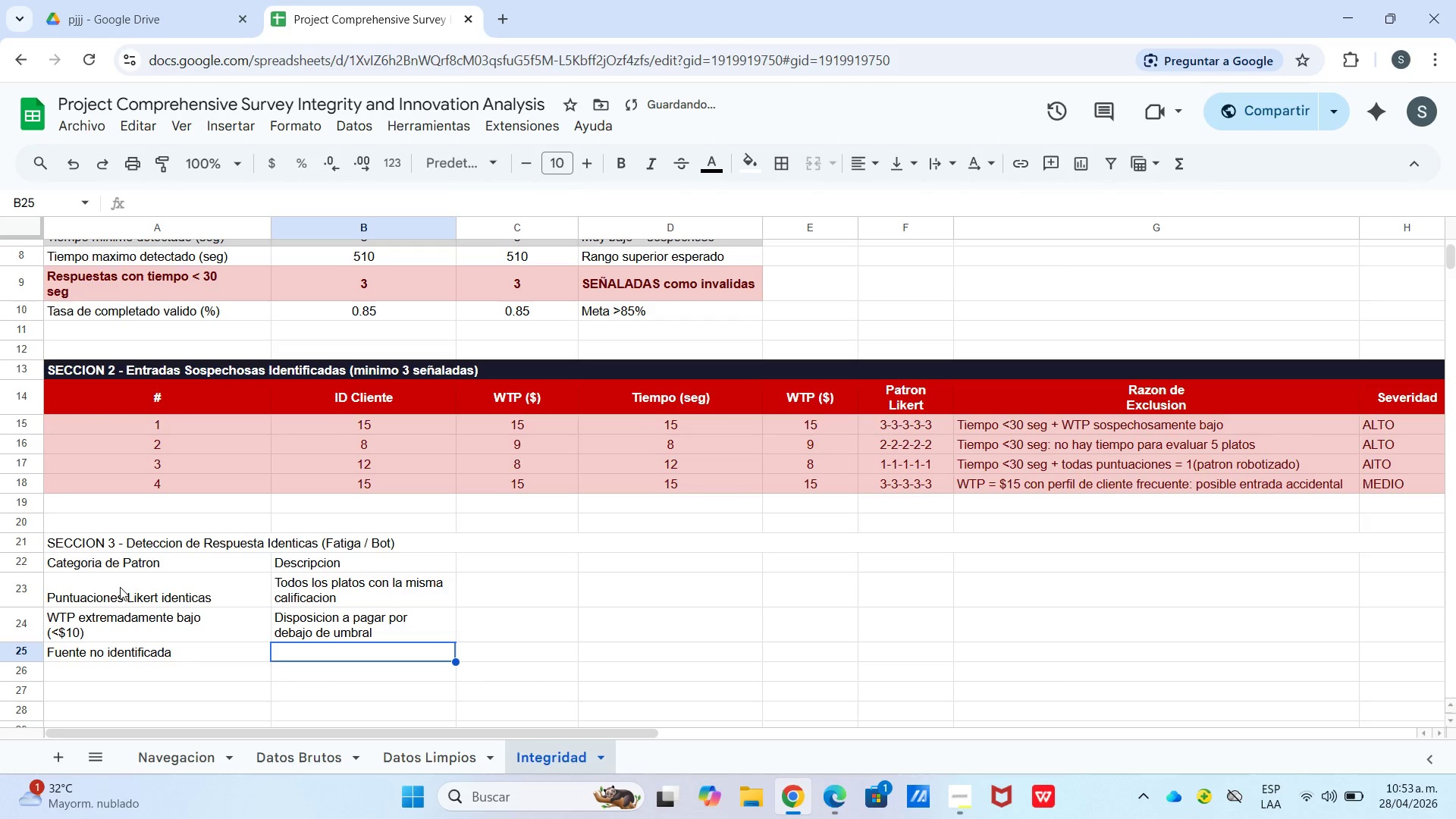 
type(Respuestas sin fuente de)
 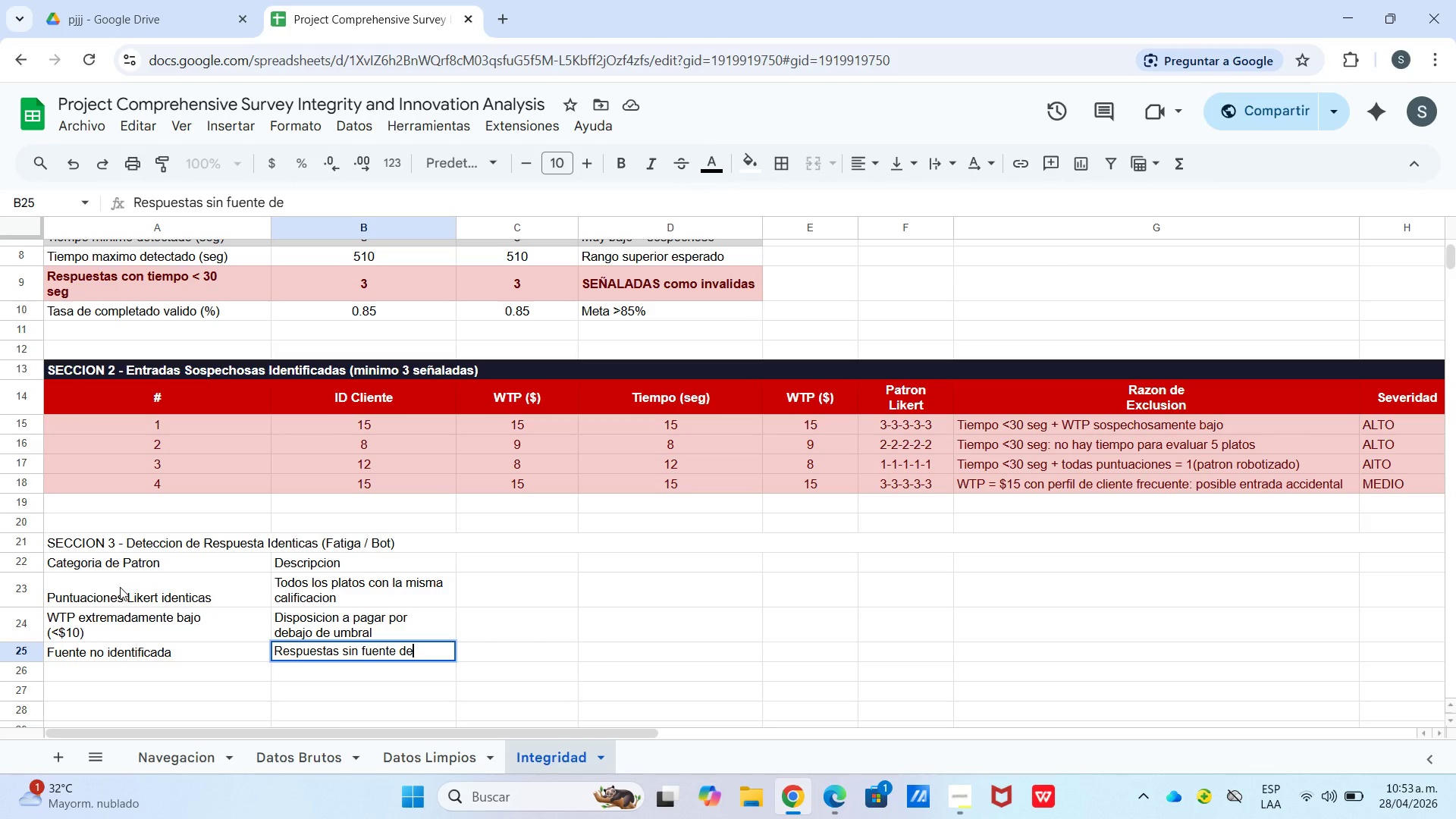 
key(Control+Enter)
 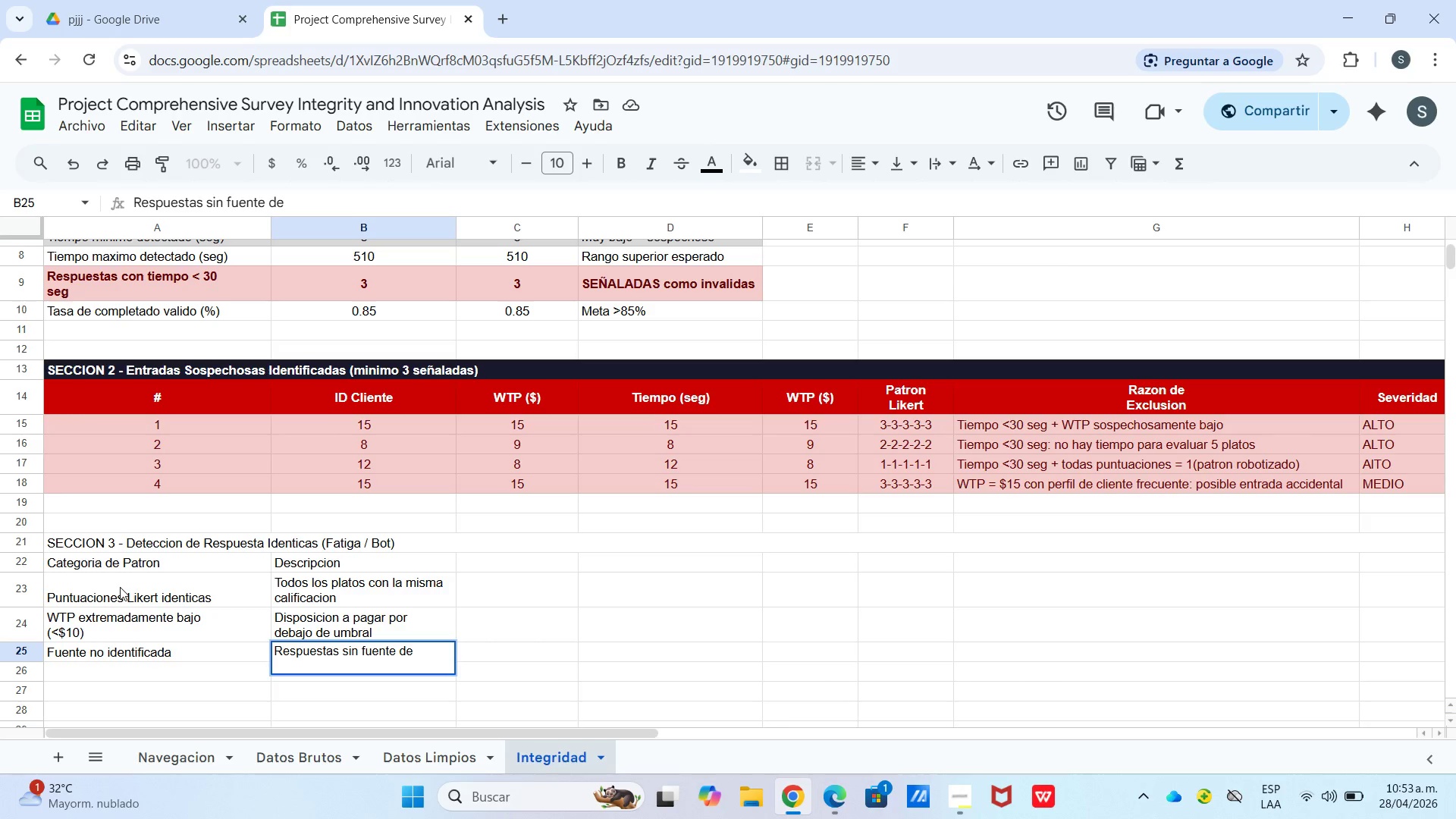 
type(referencia valida)
 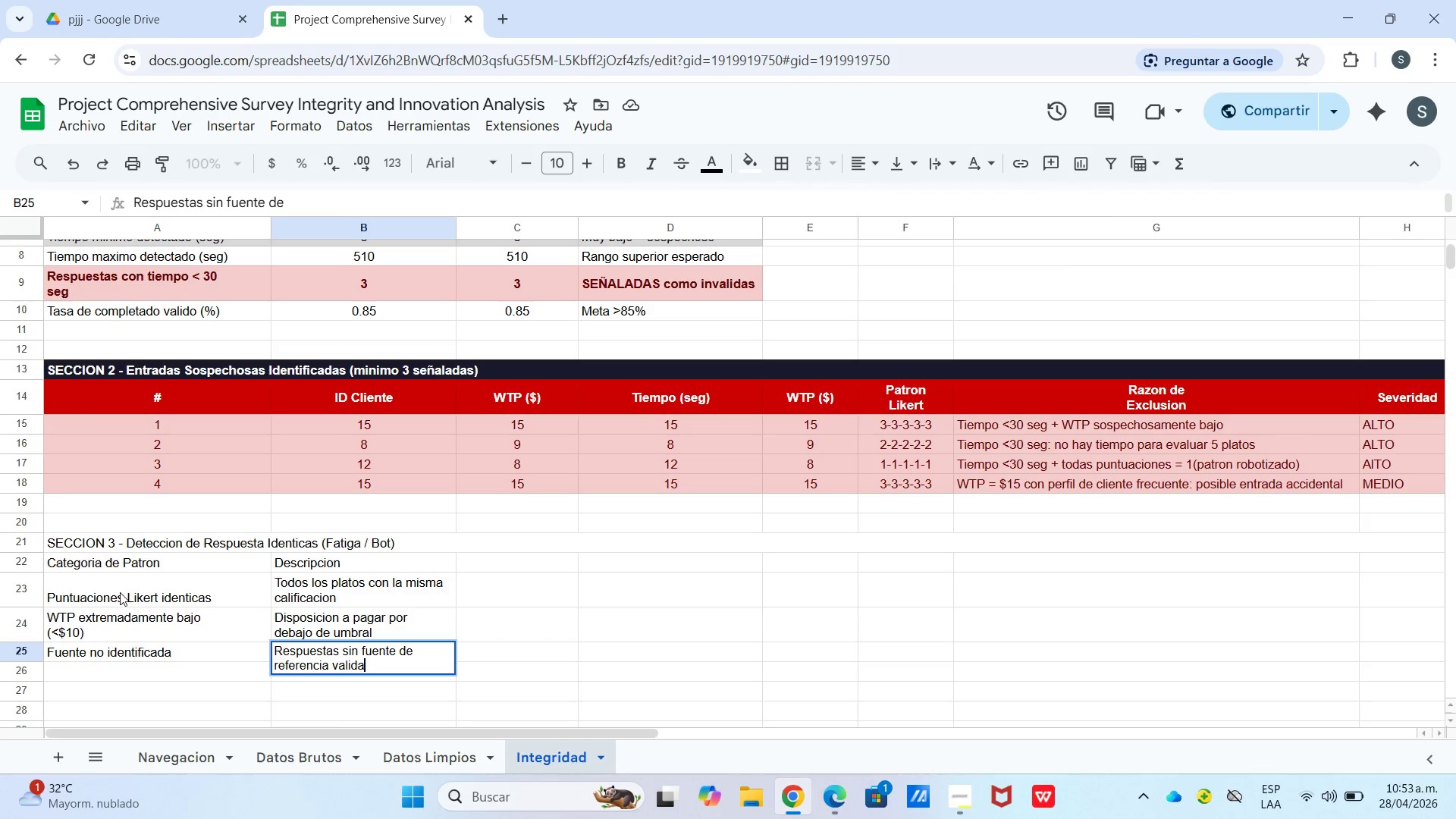 
wait(11.17)
 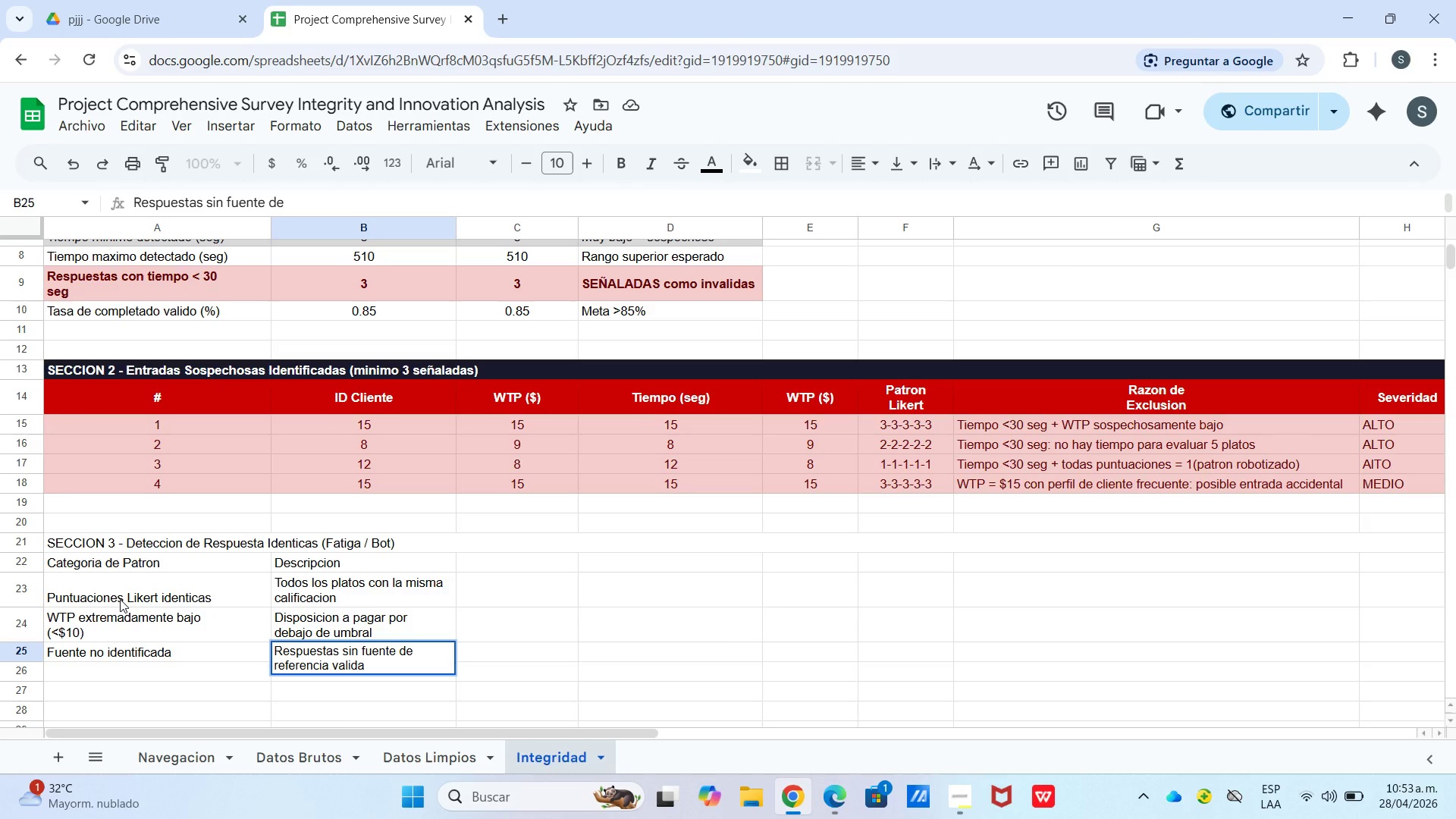 
type()contar.si)
key(Tab)
type([datos brutos[!g4)
 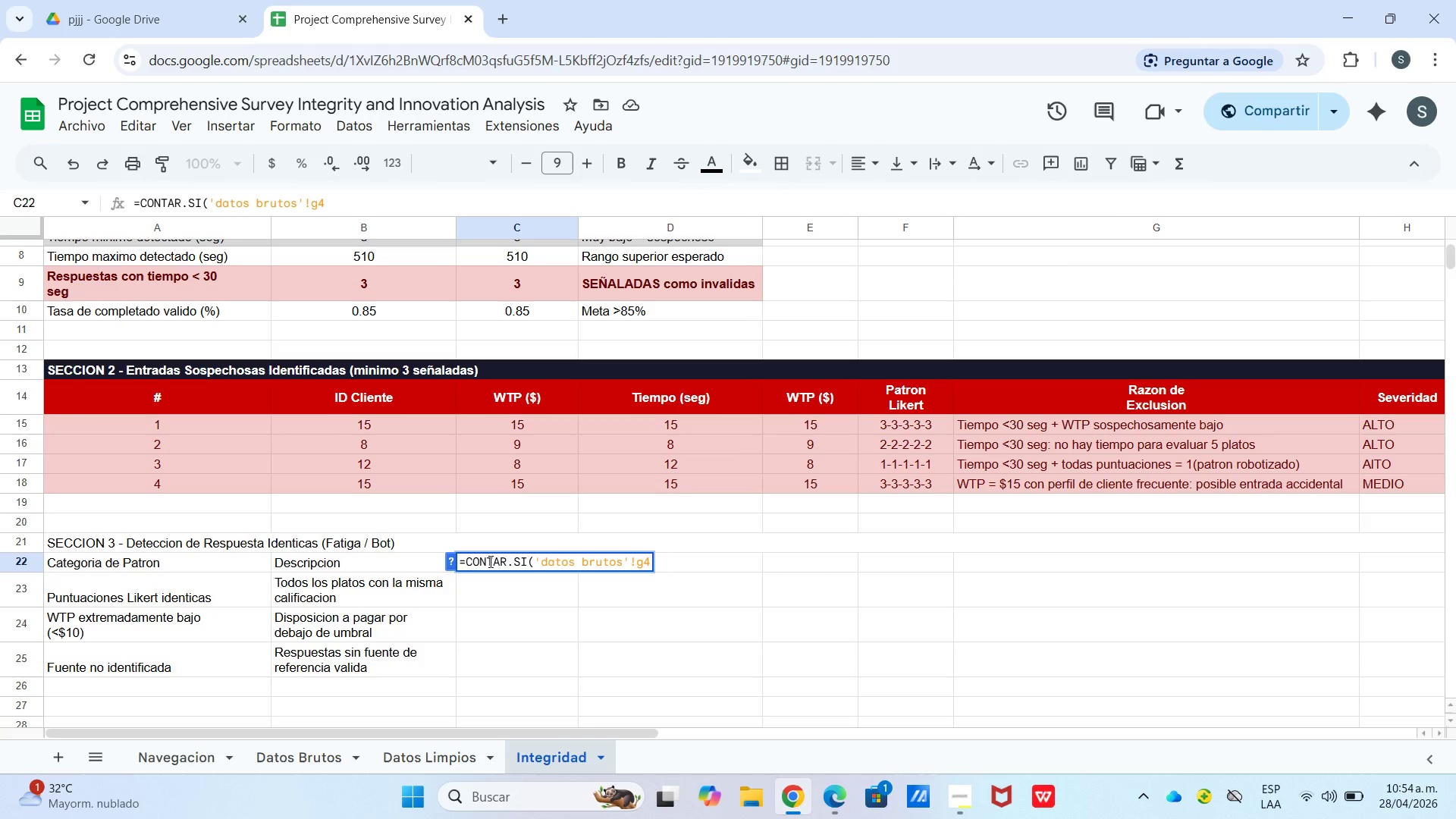 
type(>g23,3()
 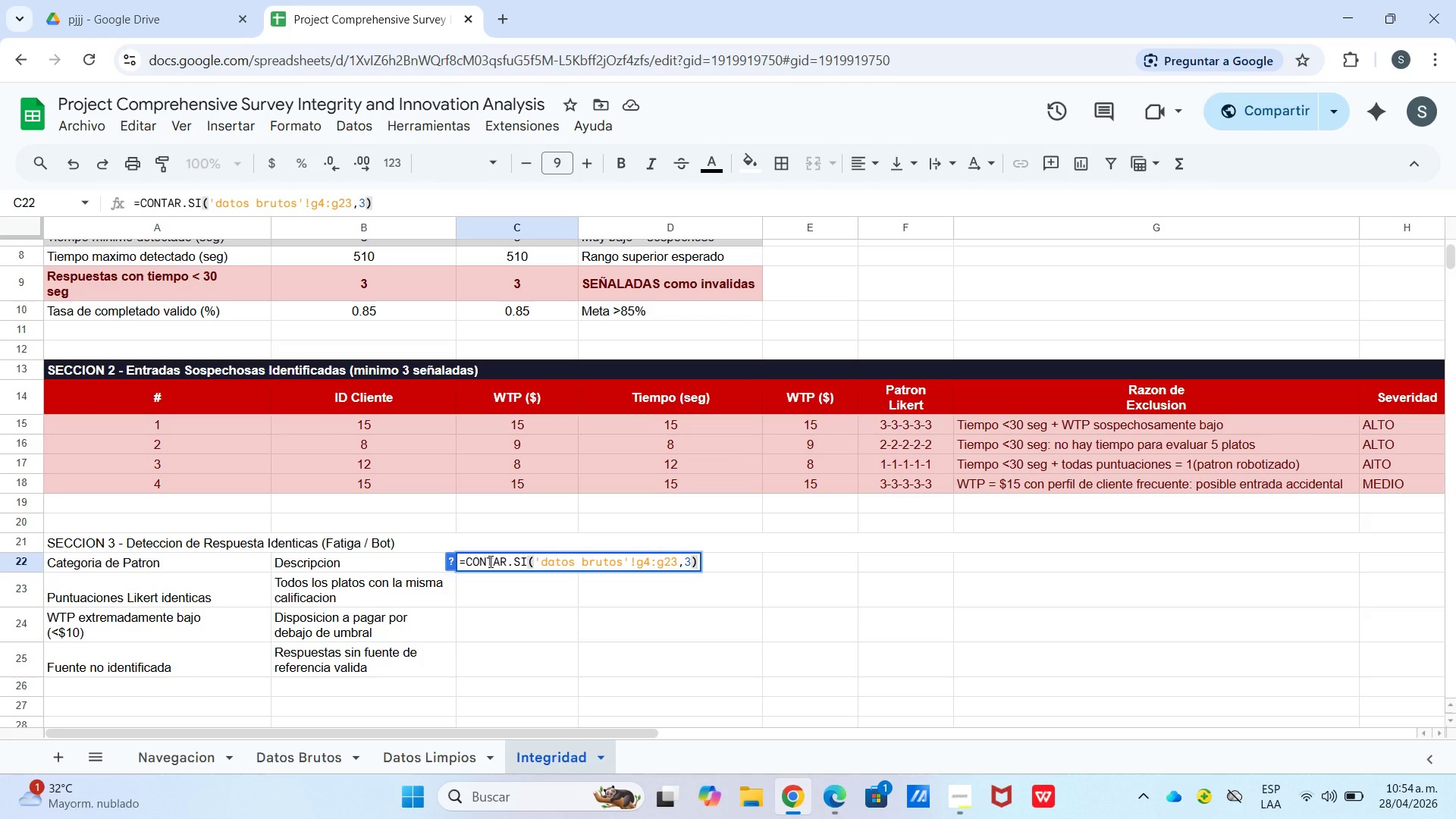 
key(Enter)
 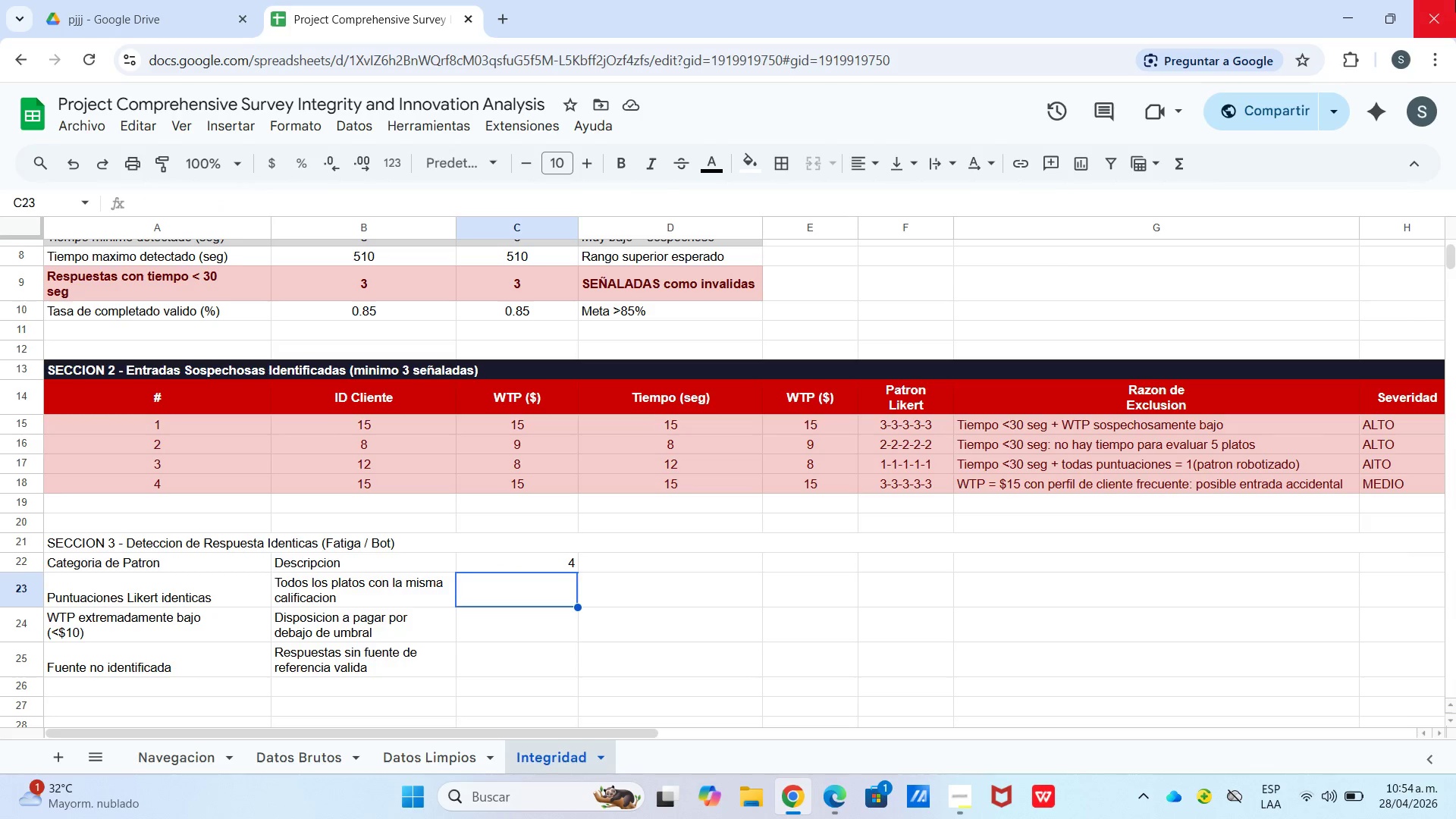 
wait(7.16)
 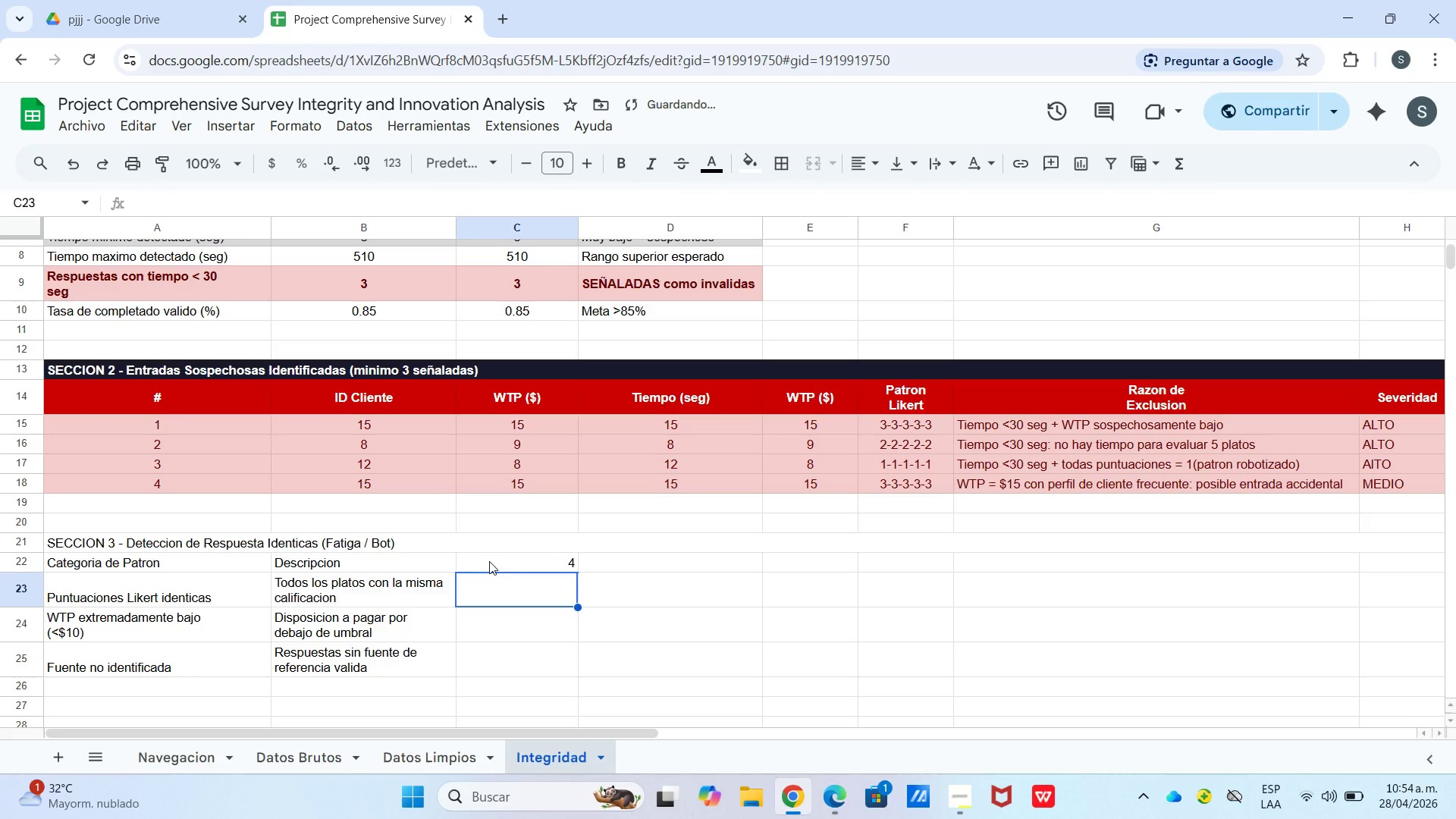 
left_click_drag(start_coordinate=[569, 558], to_coordinate=[564, 558])
 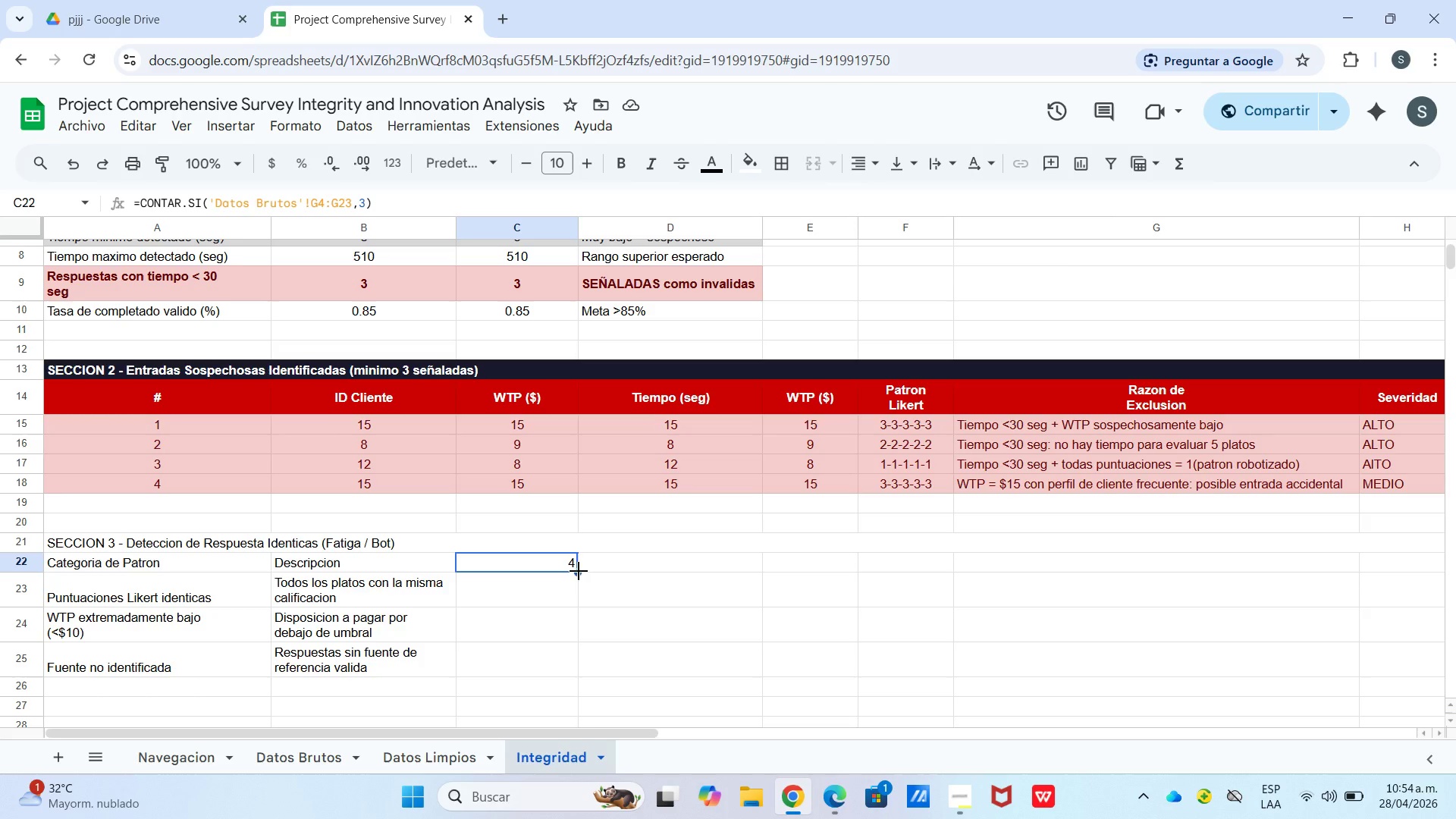 
left_click_drag(start_coordinate=[579, 571], to_coordinate=[555, 654])
 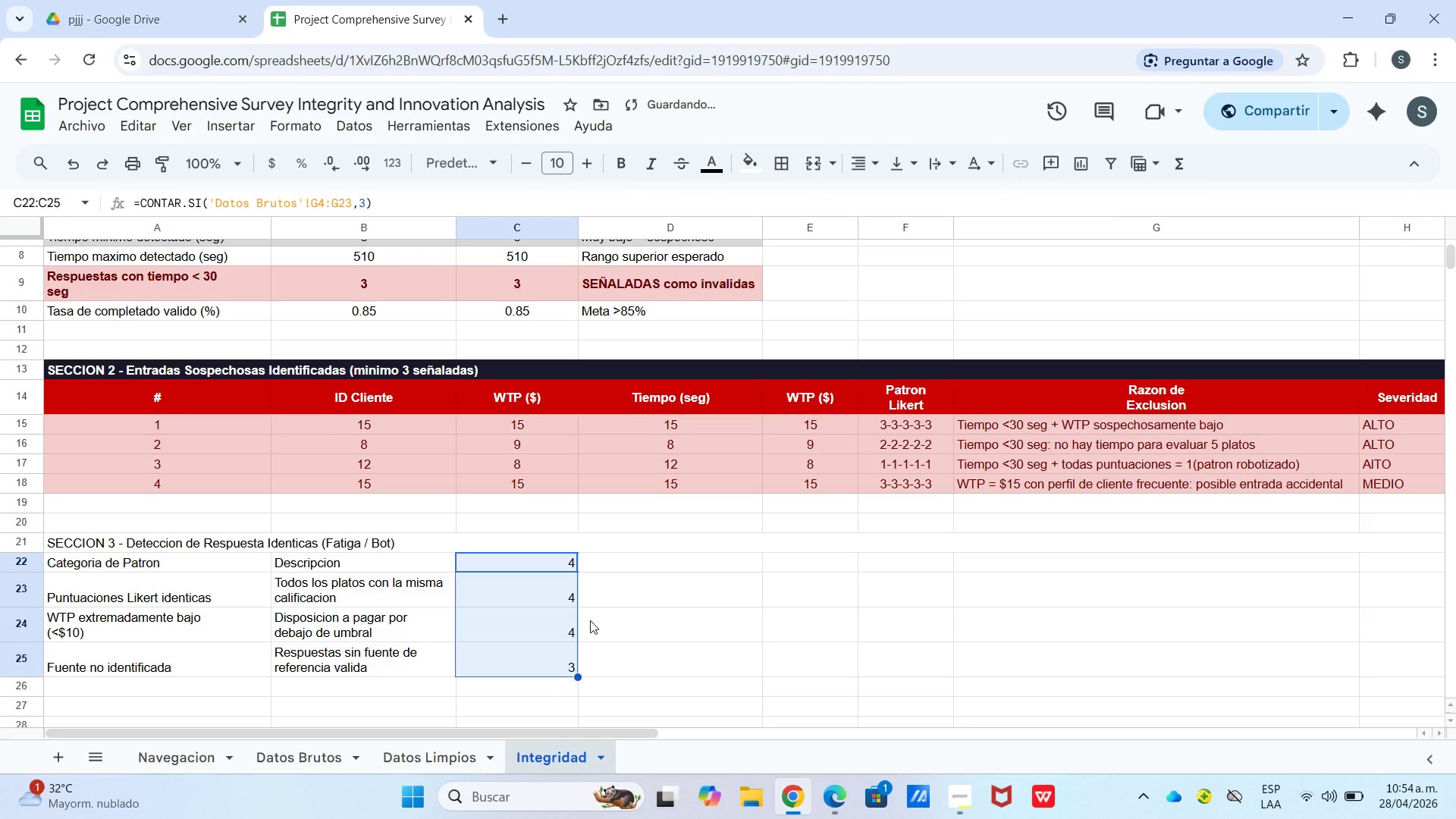 
left_click([608, 611])
 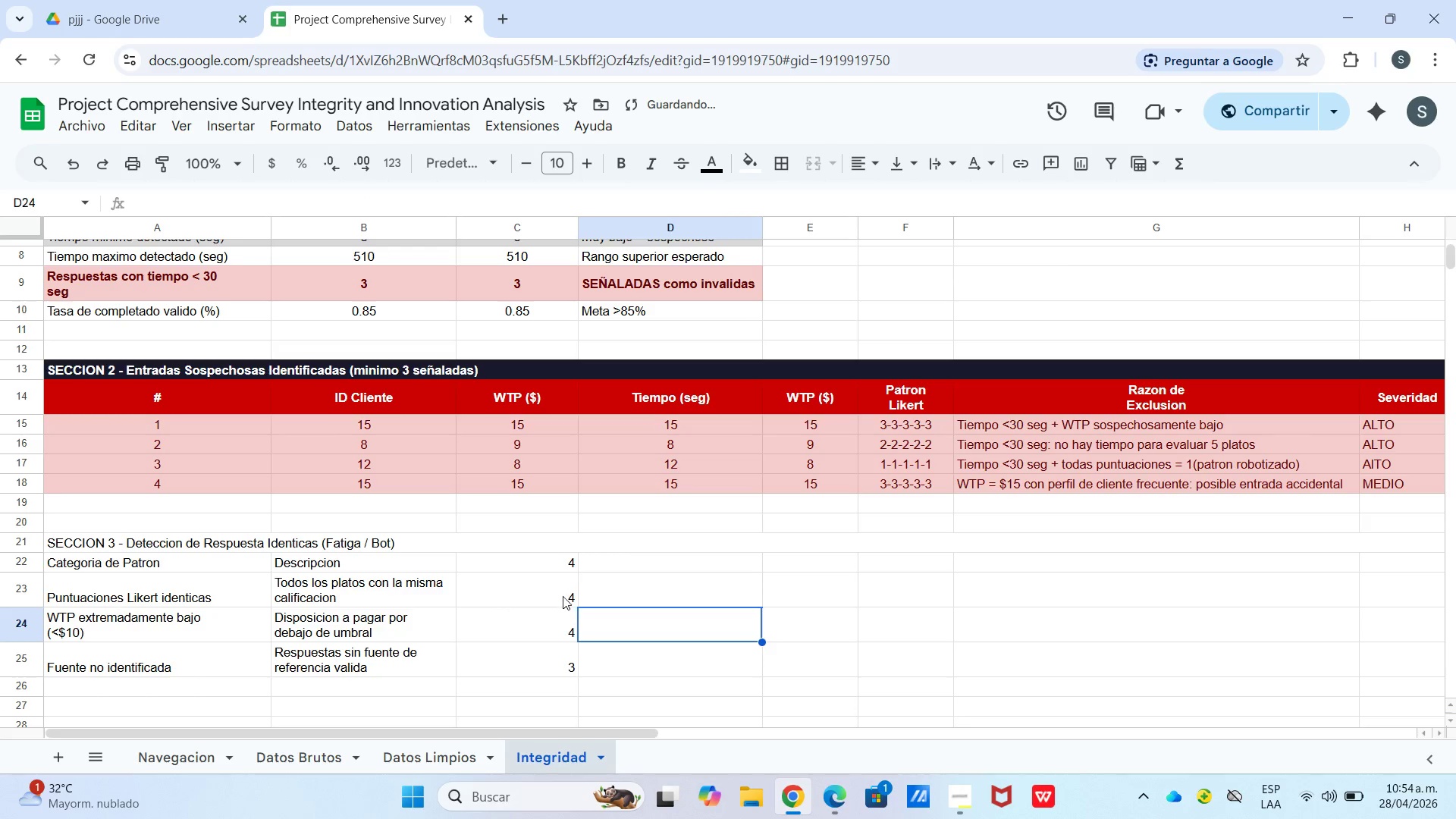 
left_click([561, 590])
 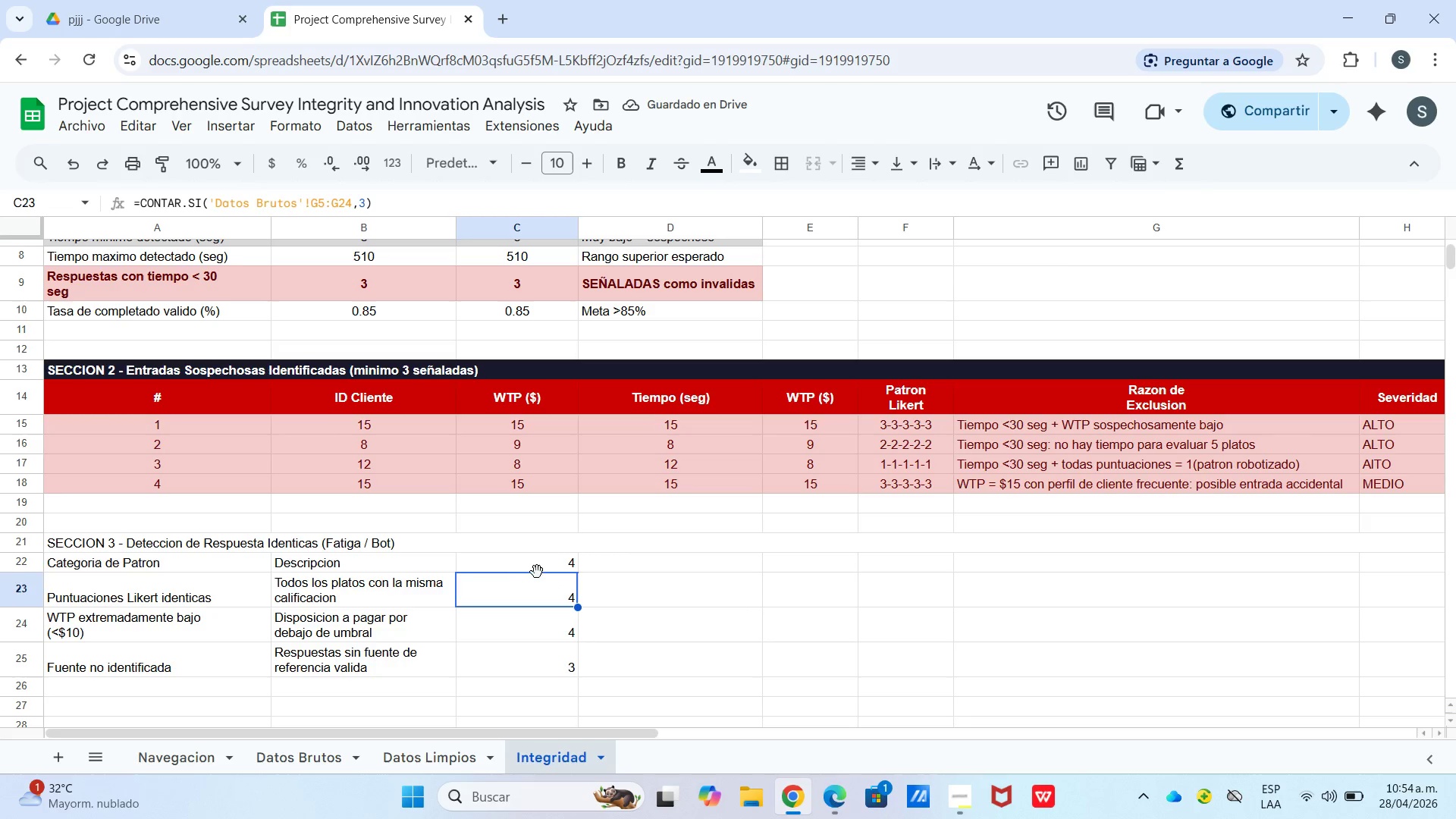 
left_click_drag(start_coordinate=[526, 558], to_coordinate=[532, 670])
 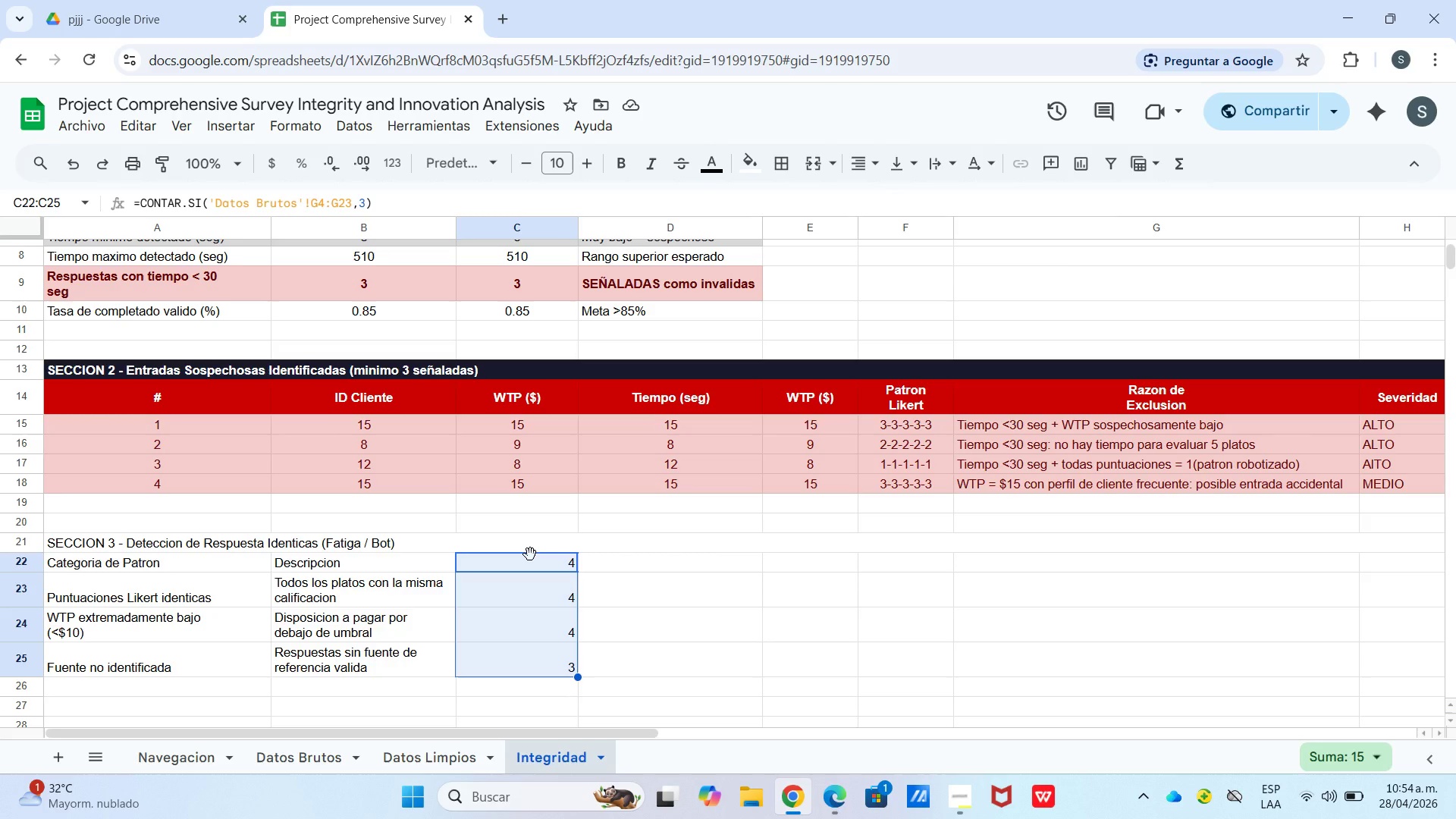 
left_click_drag(start_coordinate=[530, 554], to_coordinate=[530, 592])
 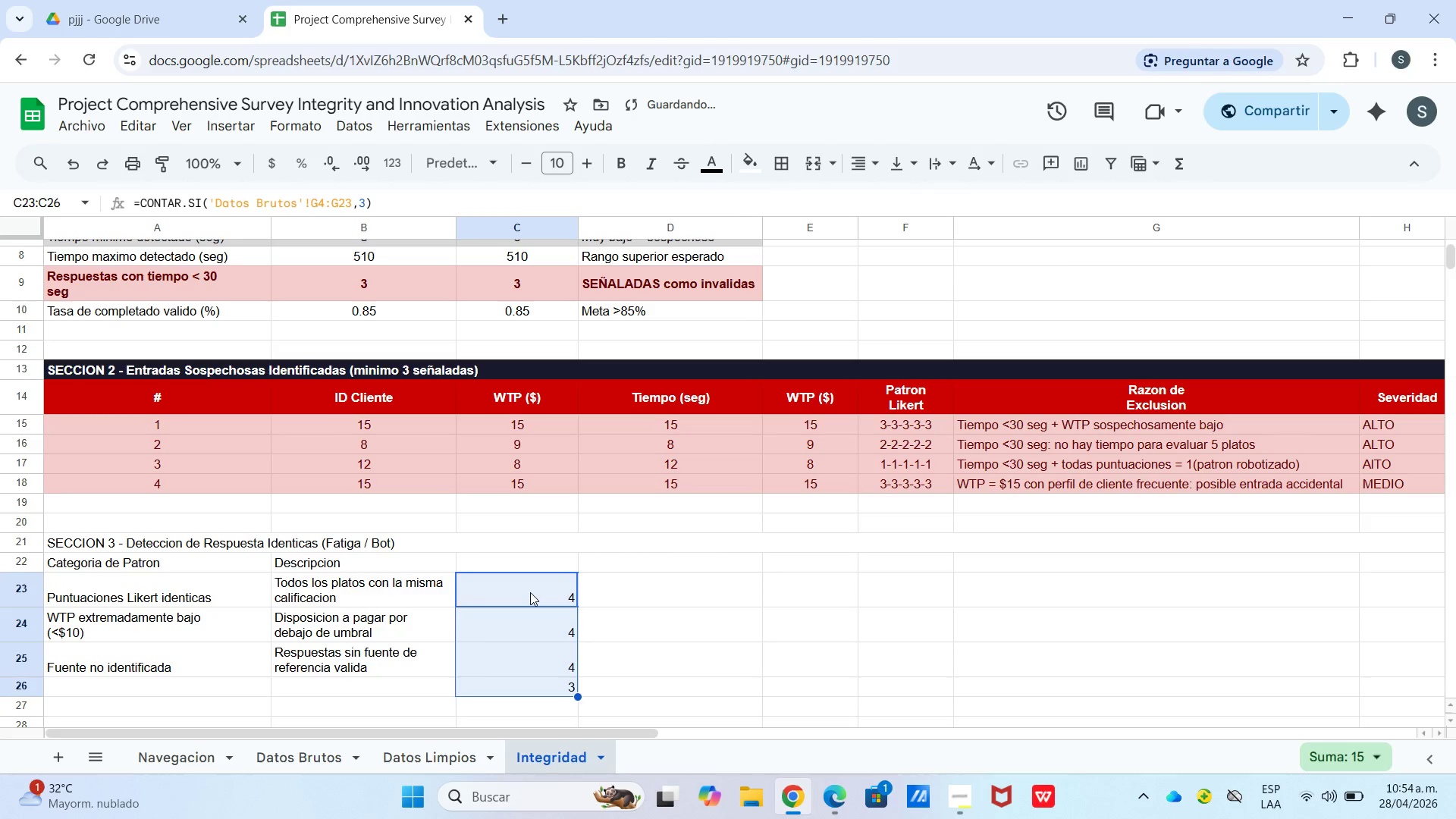 
left_click([530, 592])
 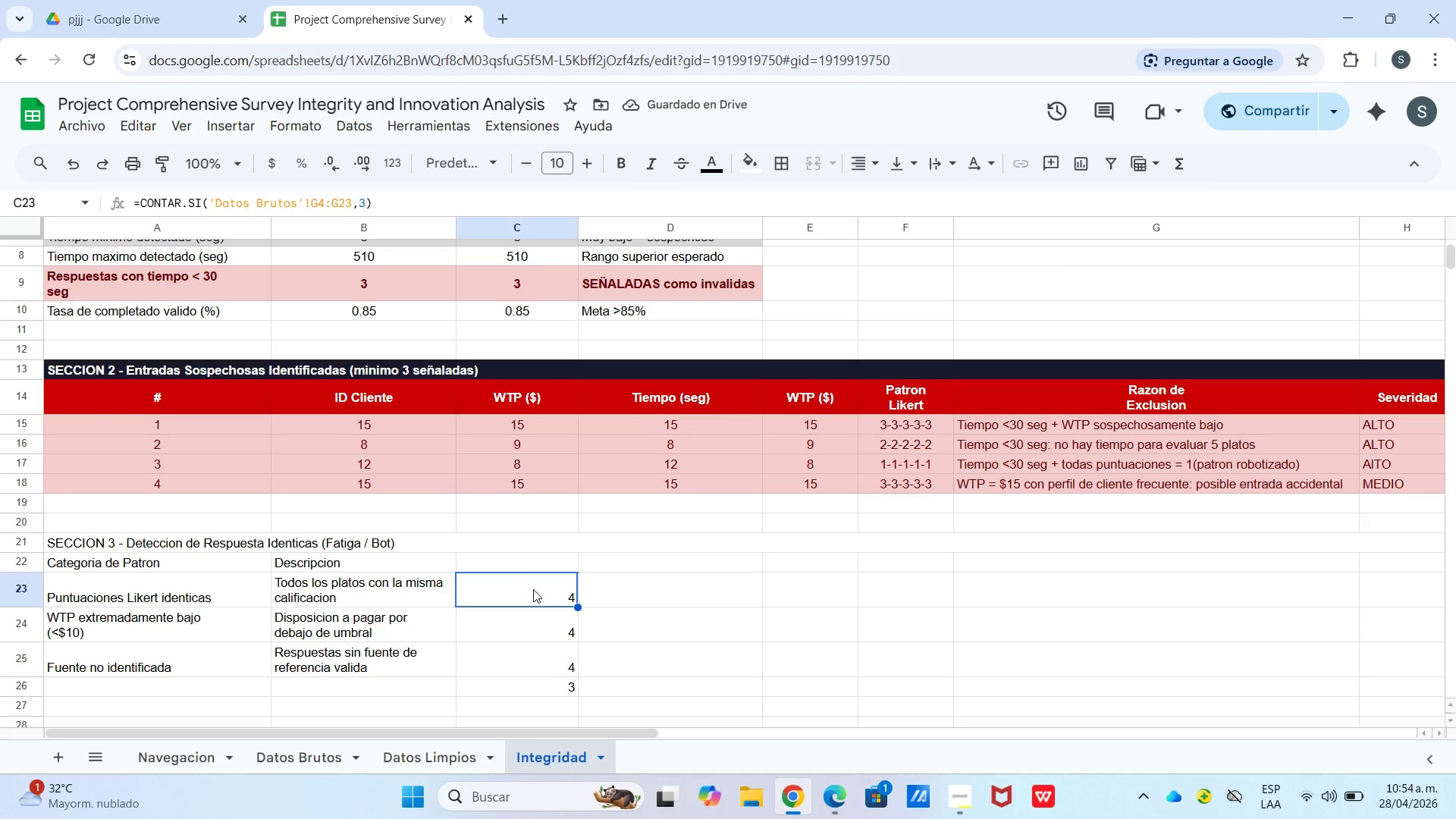 
left_click([528, 623])
 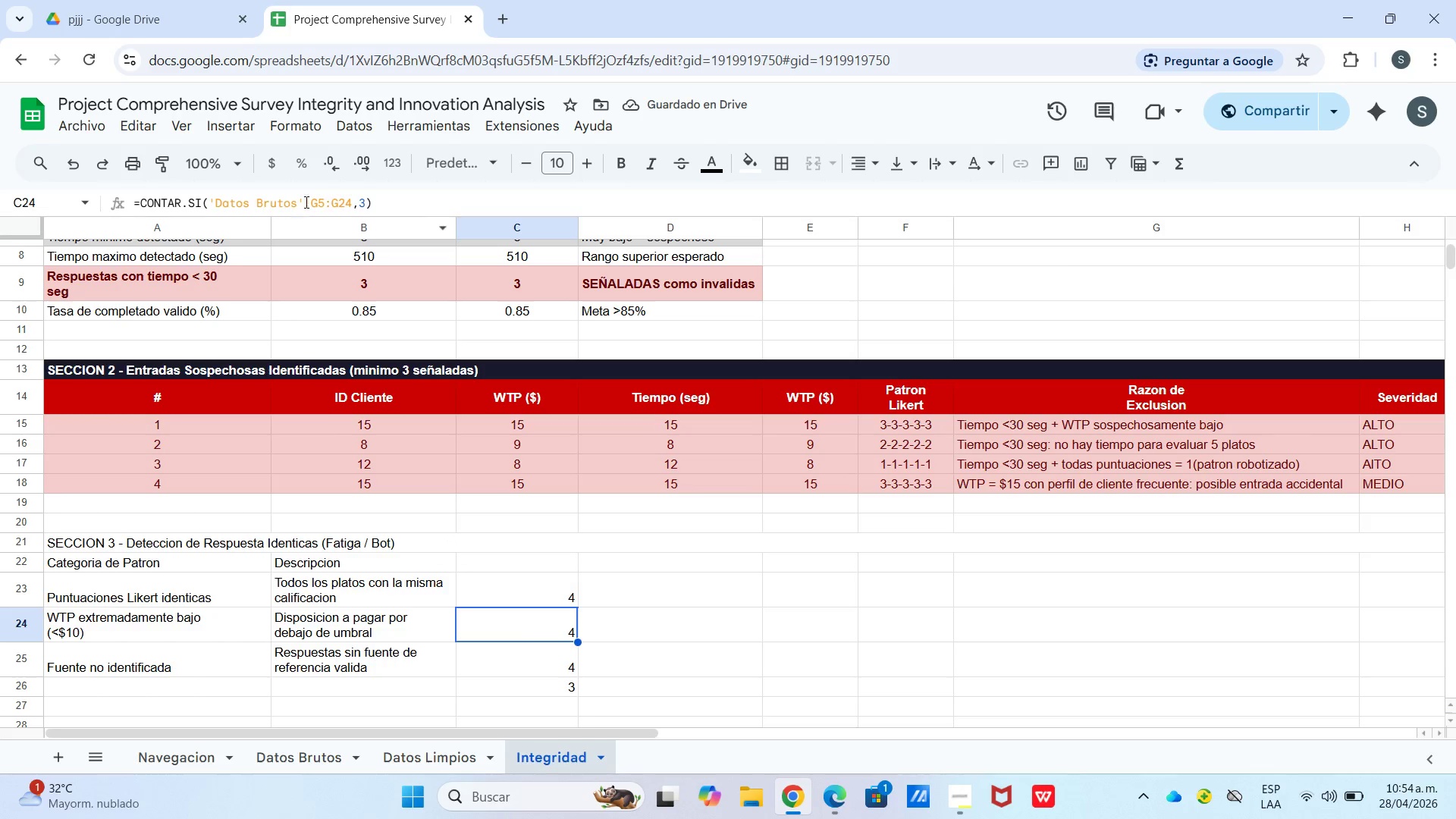 
left_click_drag(start_coordinate=[310, 199], to_coordinate=[322, 202])
 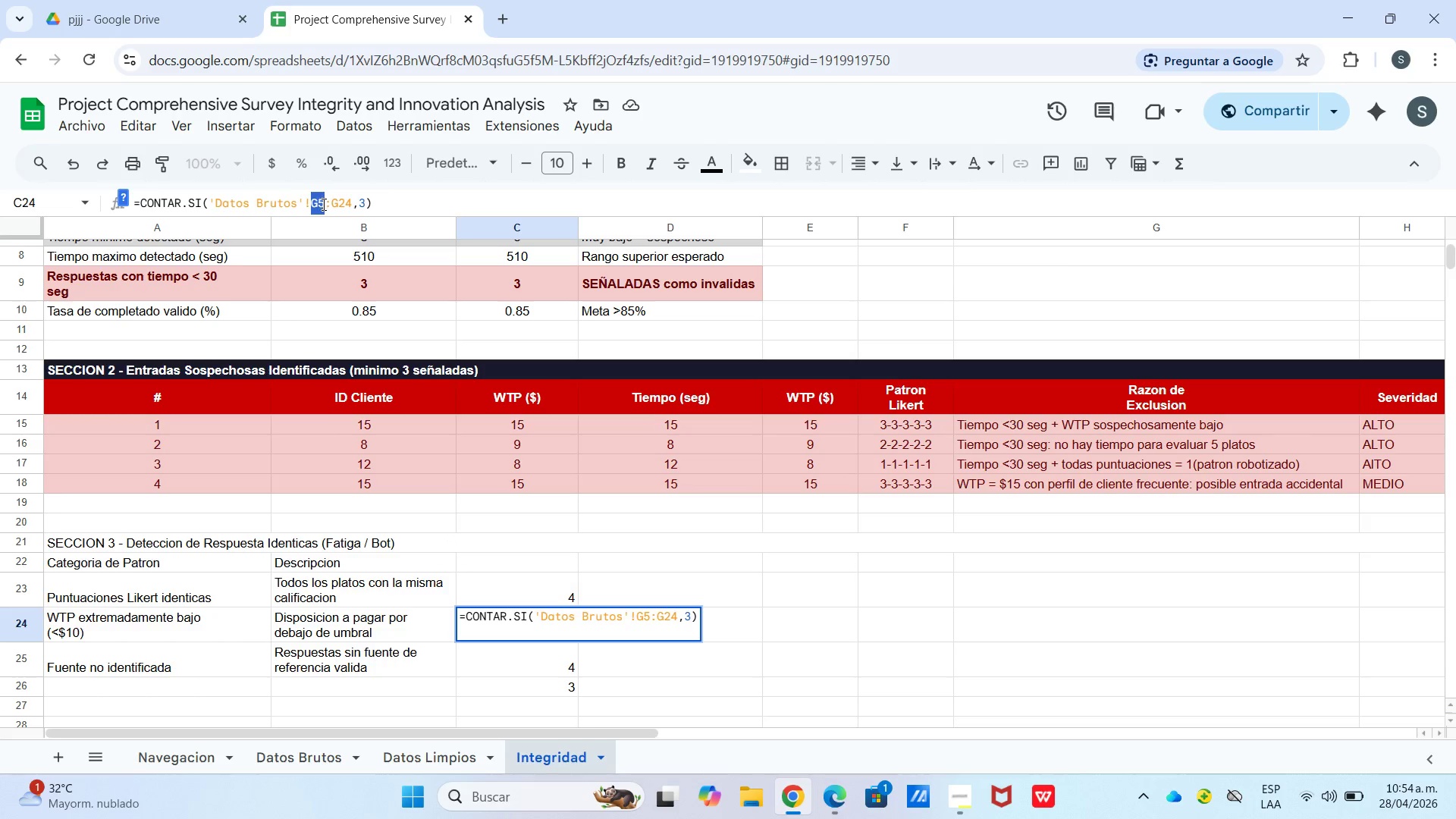 
type(m4)
 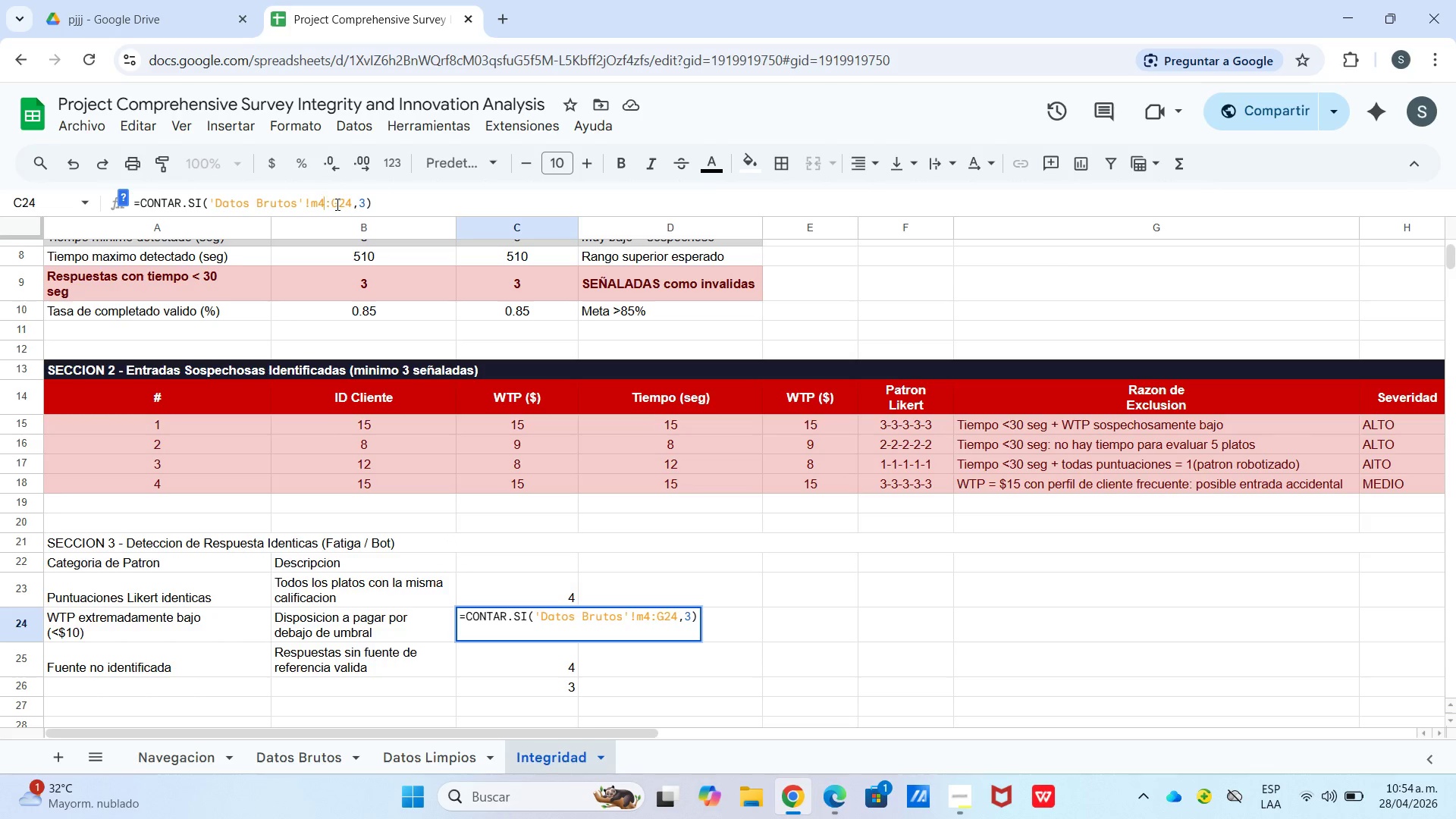 
left_click_drag(start_coordinate=[334, 204], to_coordinate=[347, 202])
 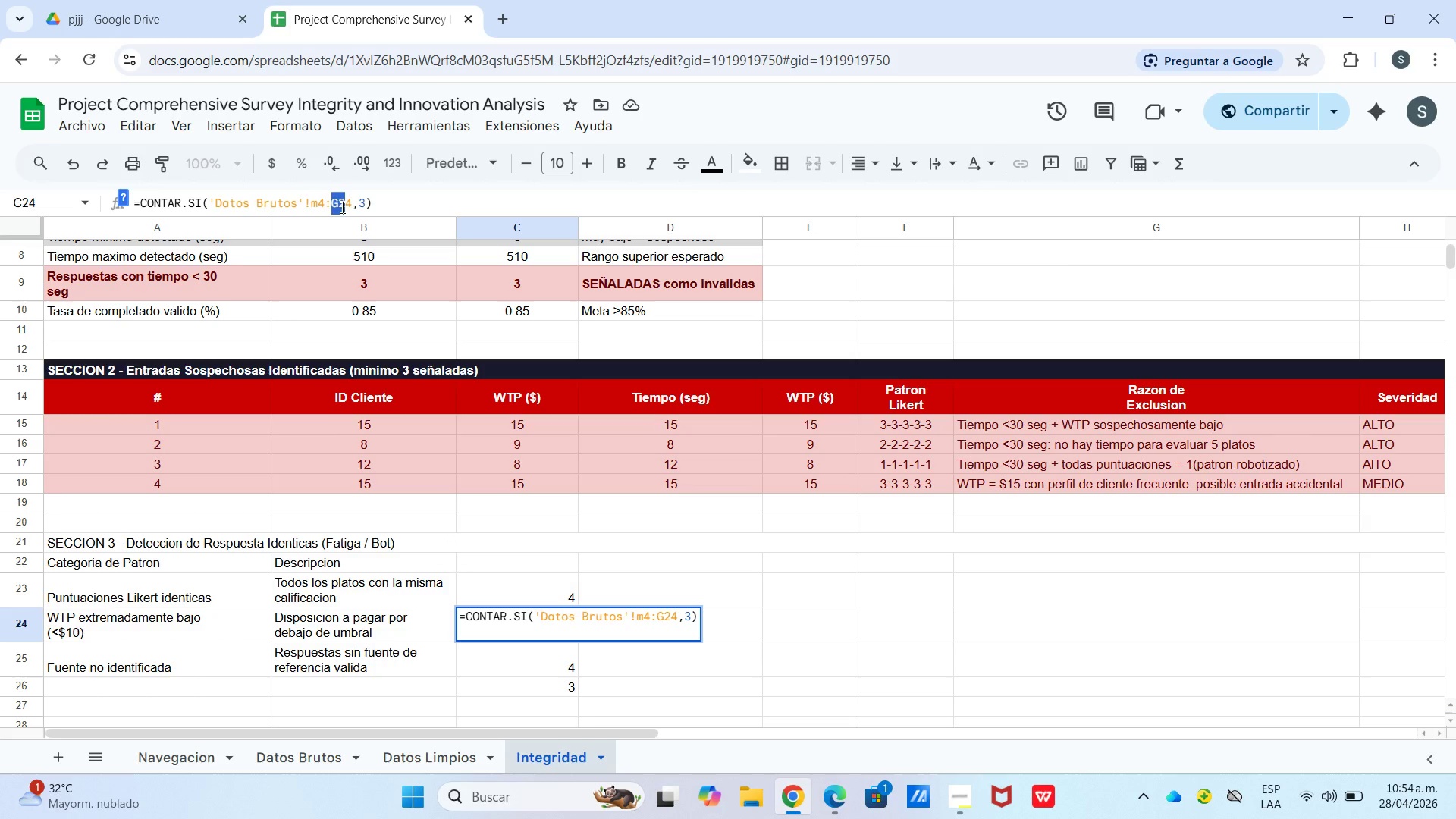 
type(m23)
 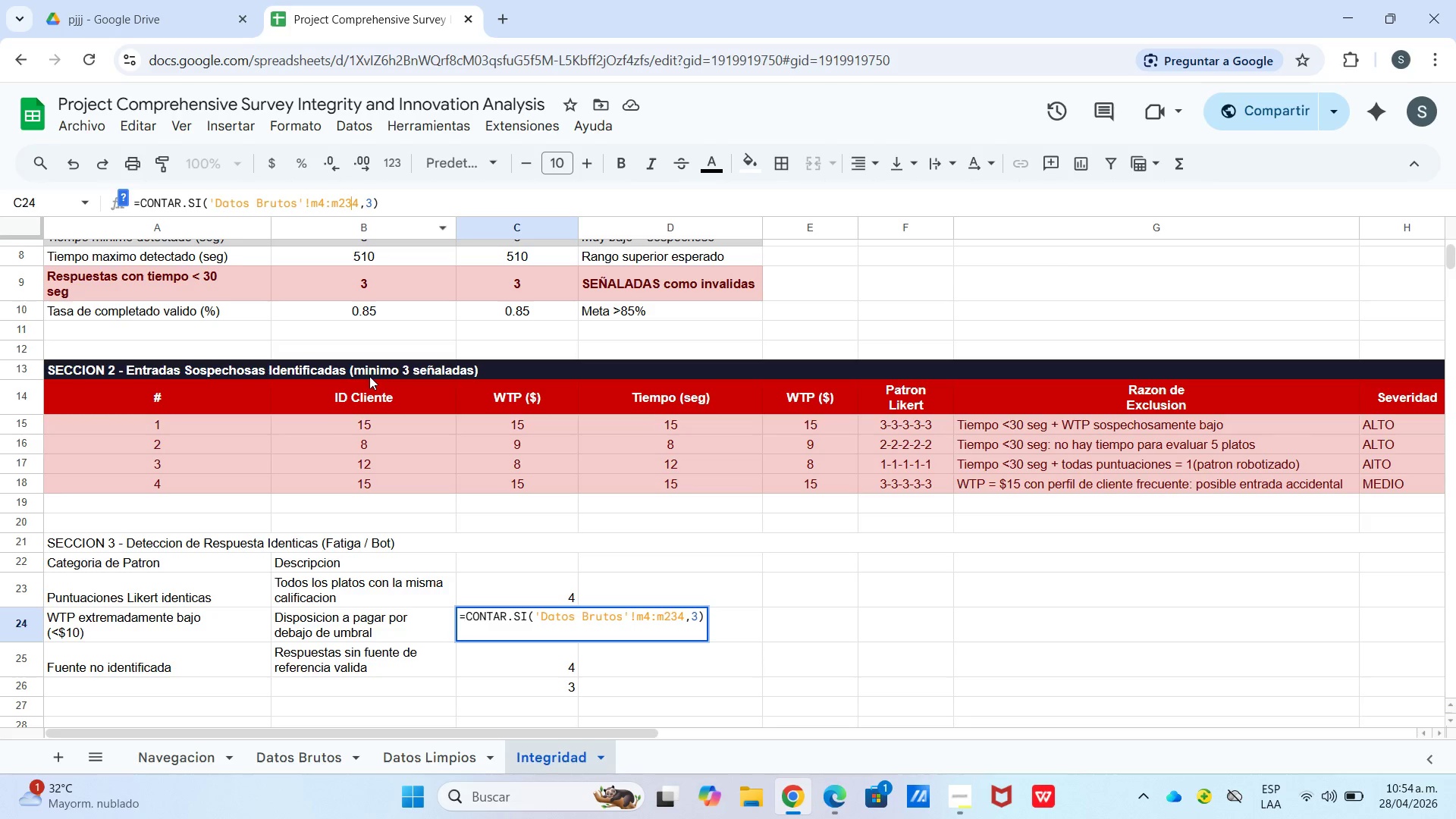 
key(Backspace)
 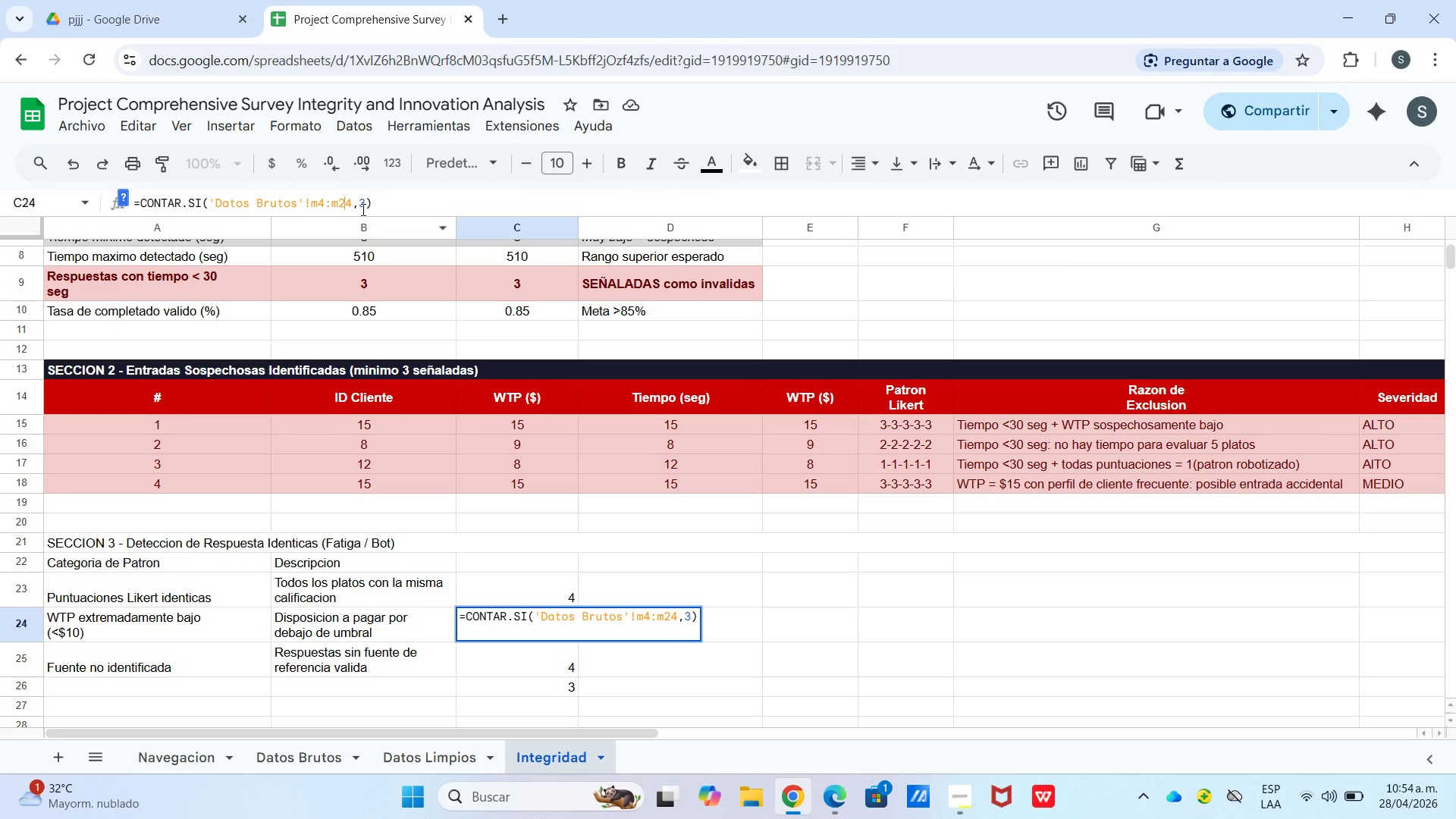 
left_click([353, 206])
 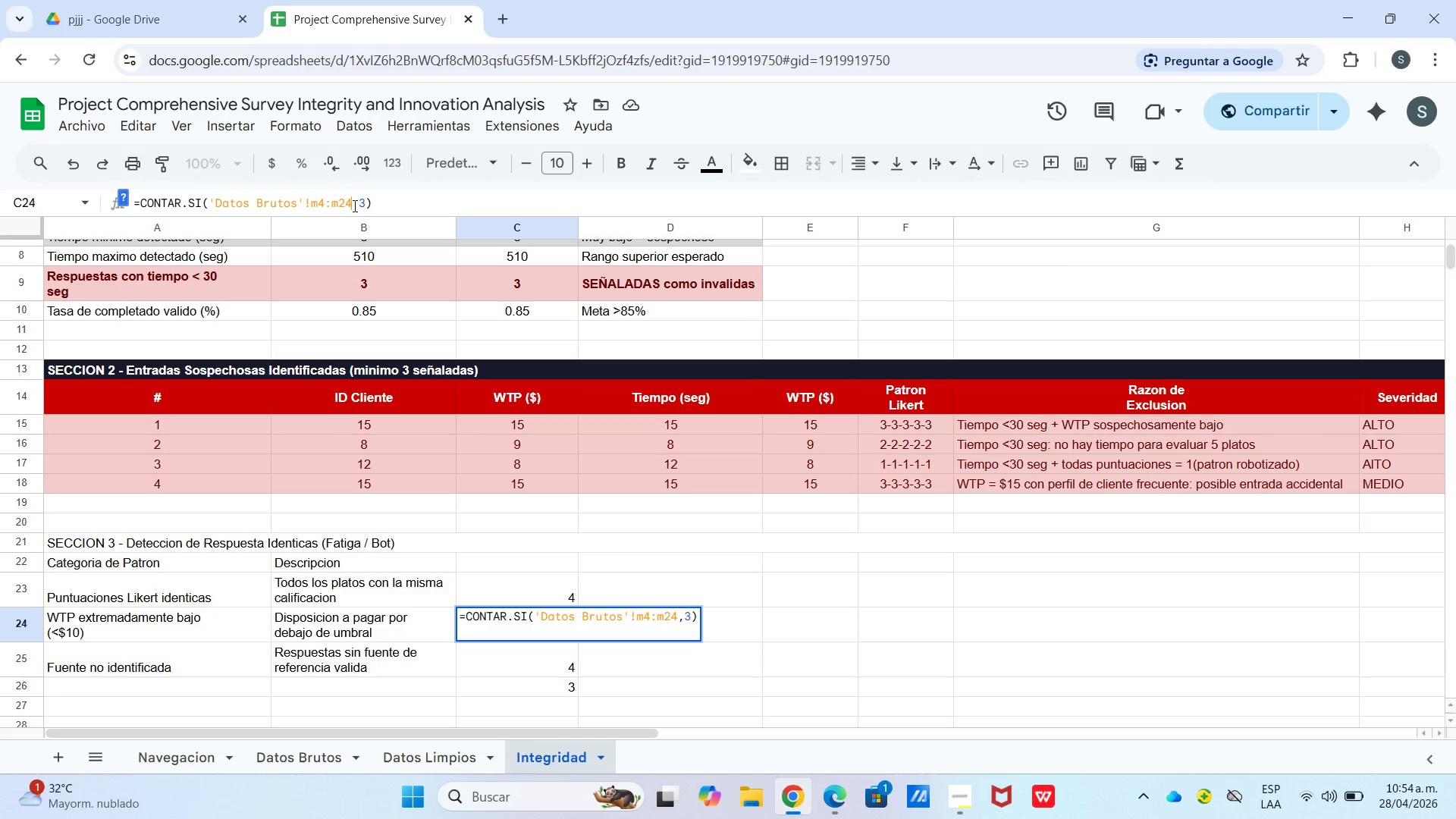 
key(Backspace)
 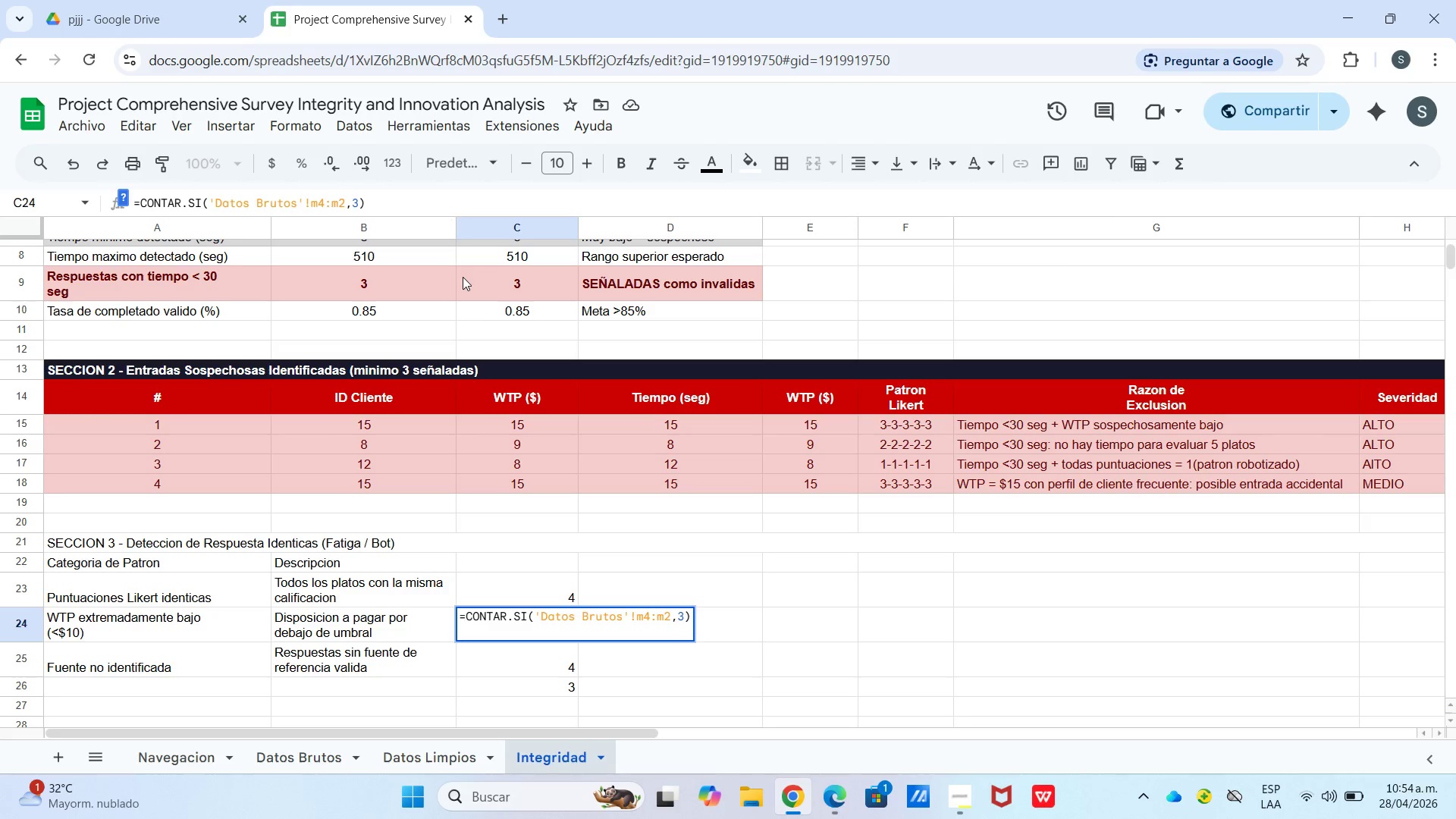 
key(3)
 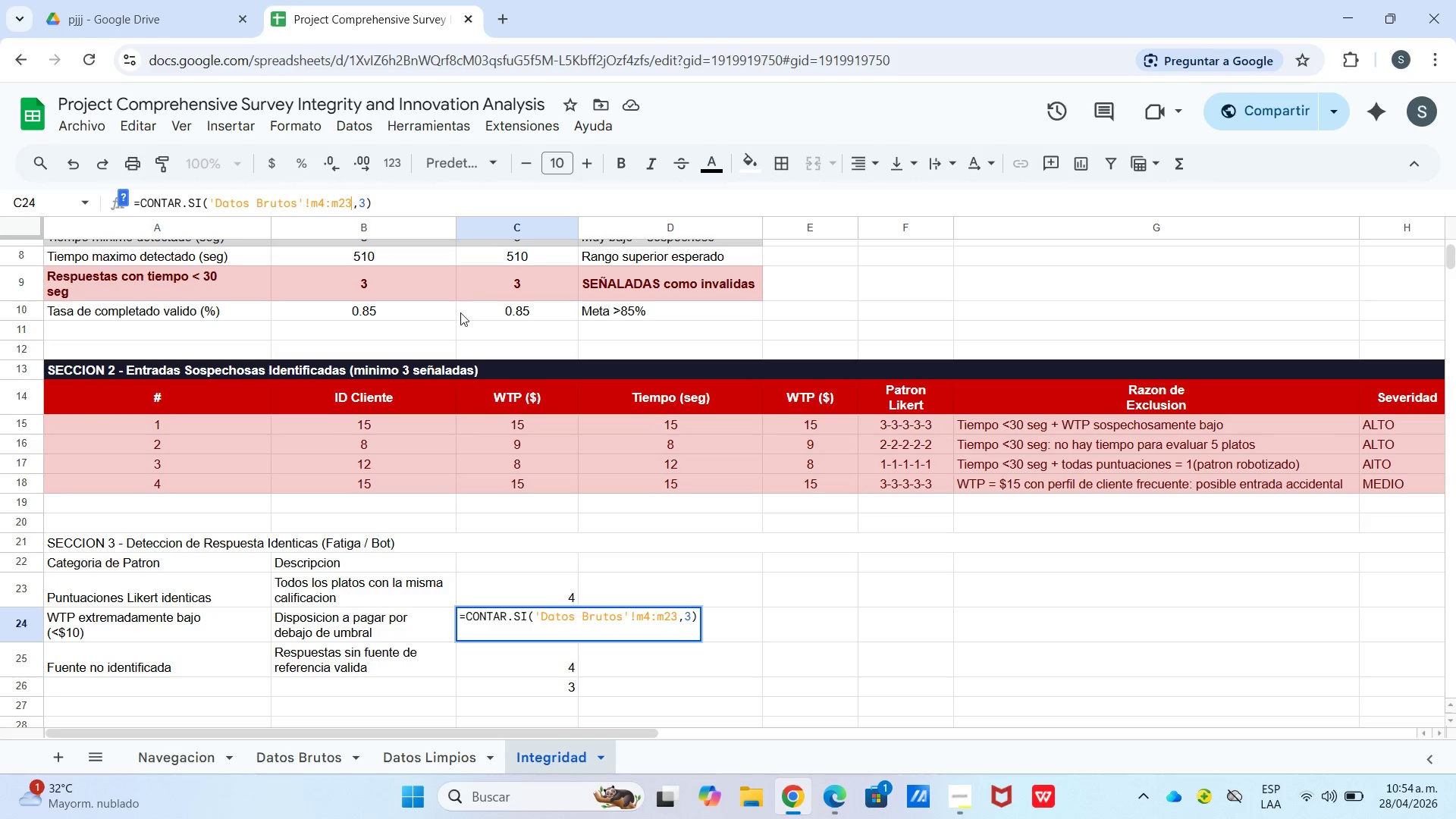 
key(Enter)
 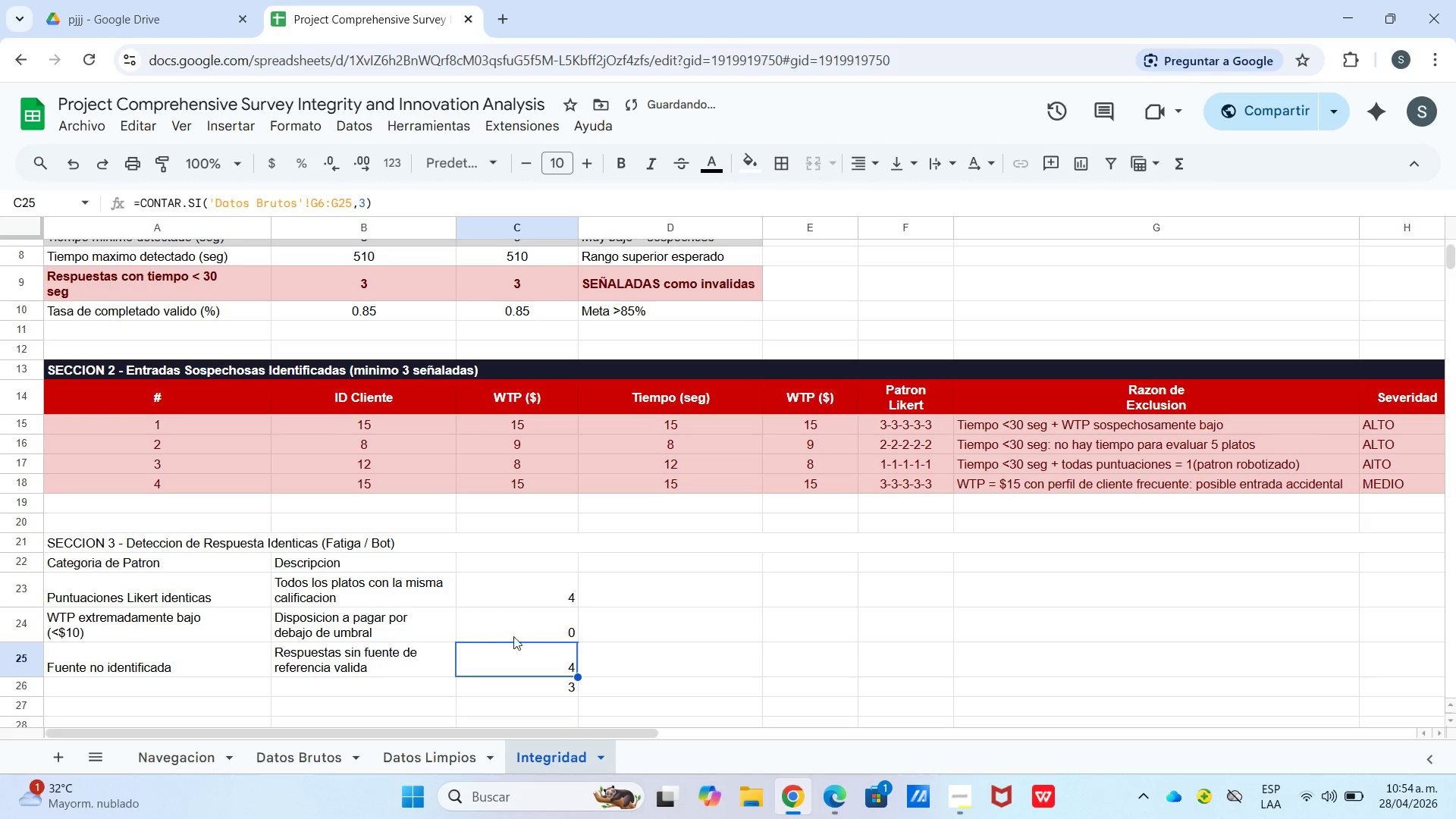 
left_click([501, 637])
 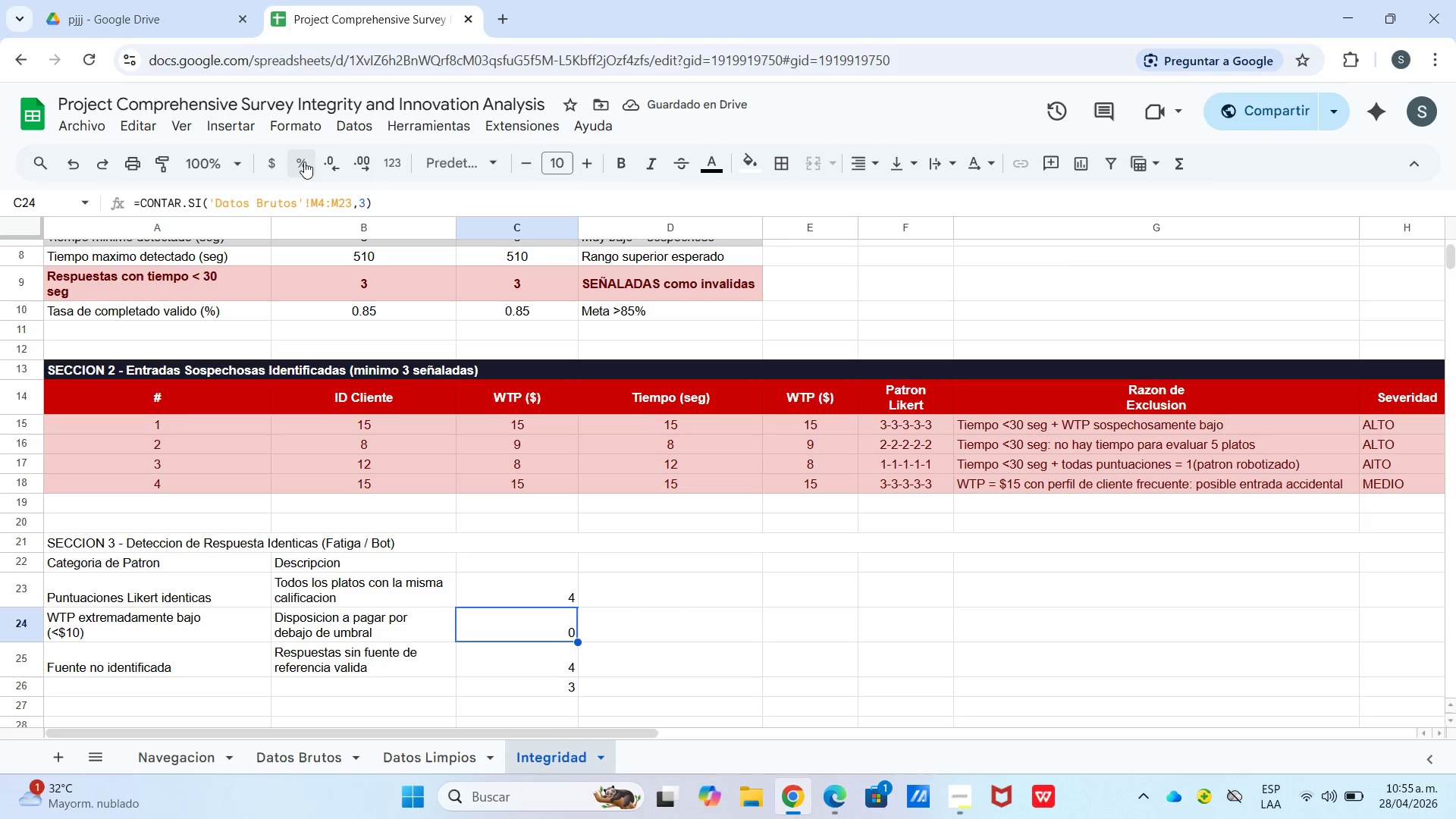 
left_click_drag(start_coordinate=[358, 201], to_coordinate=[362, 202])
 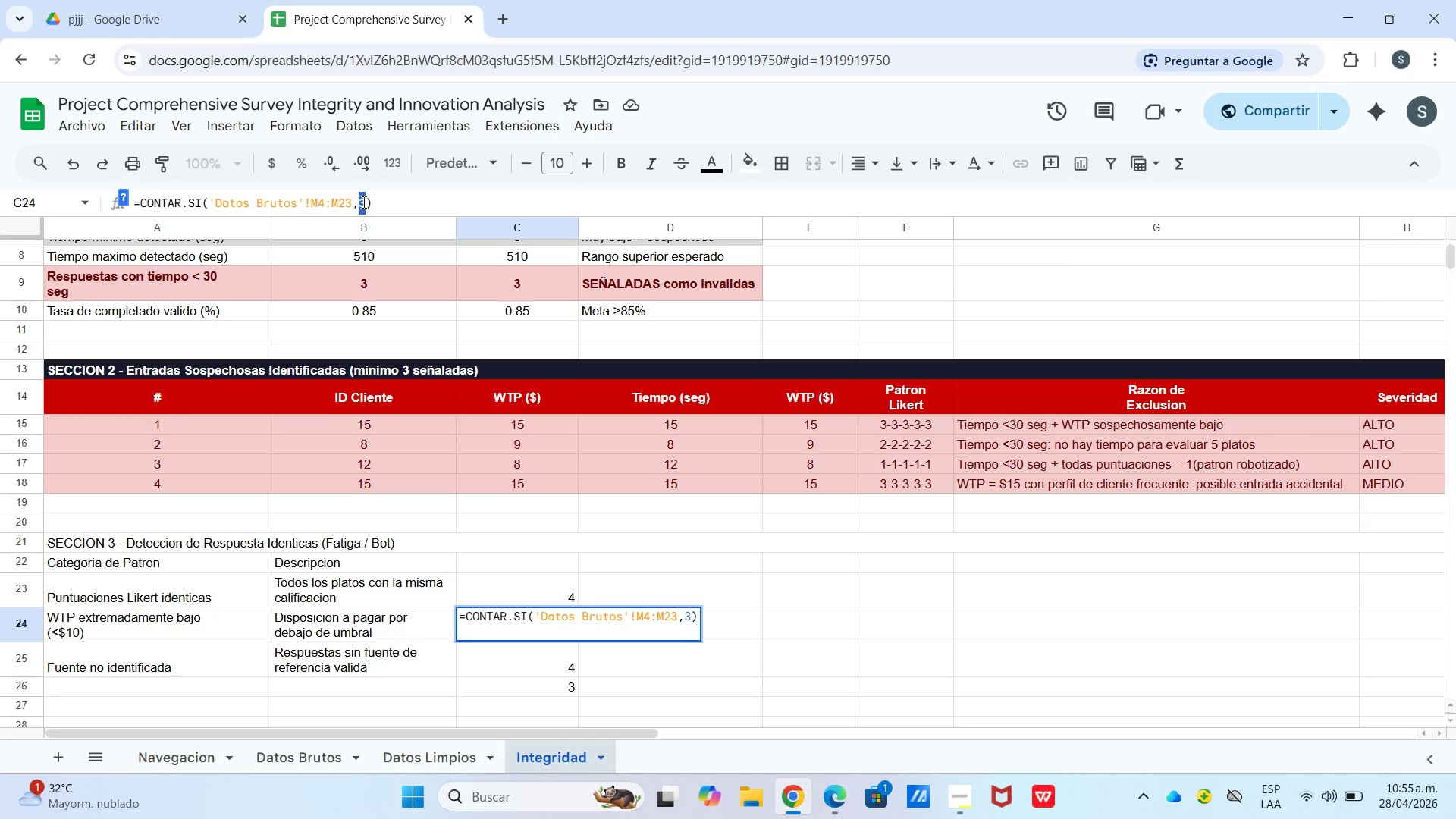 
type(@[Break]10#)
key(Backspace)
type(@)
 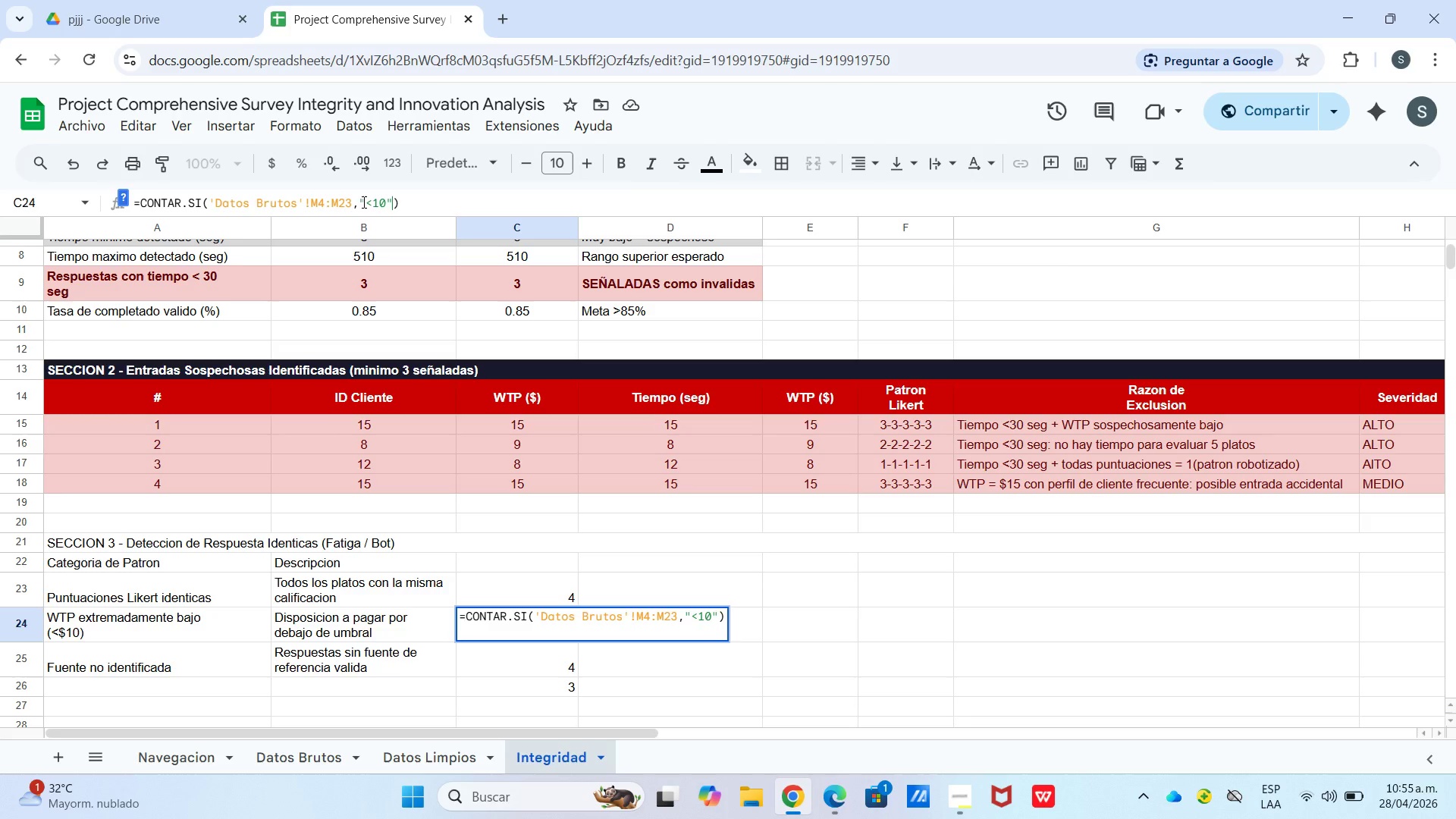 
key(Enter)
 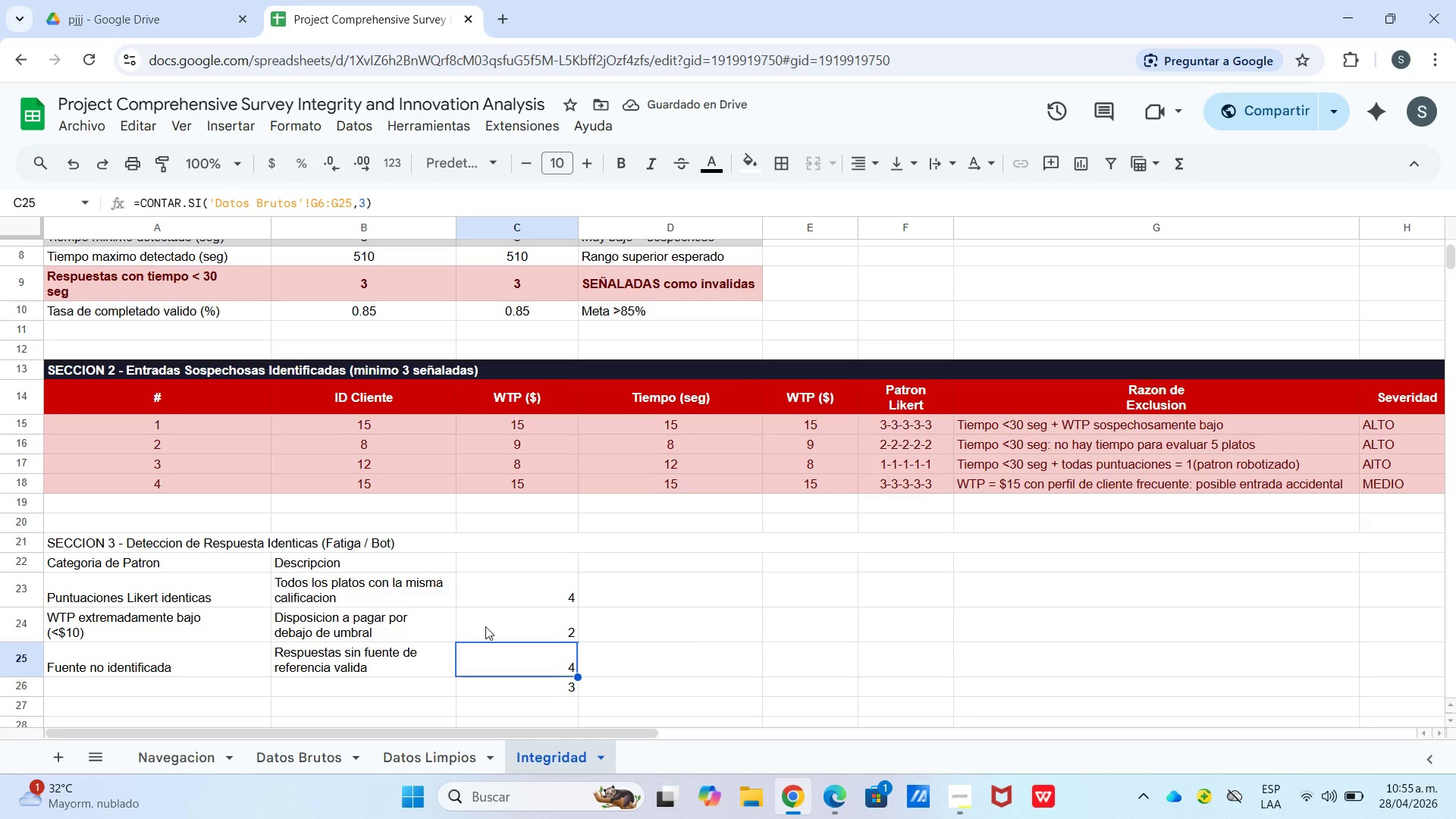 
left_click([487, 620])
 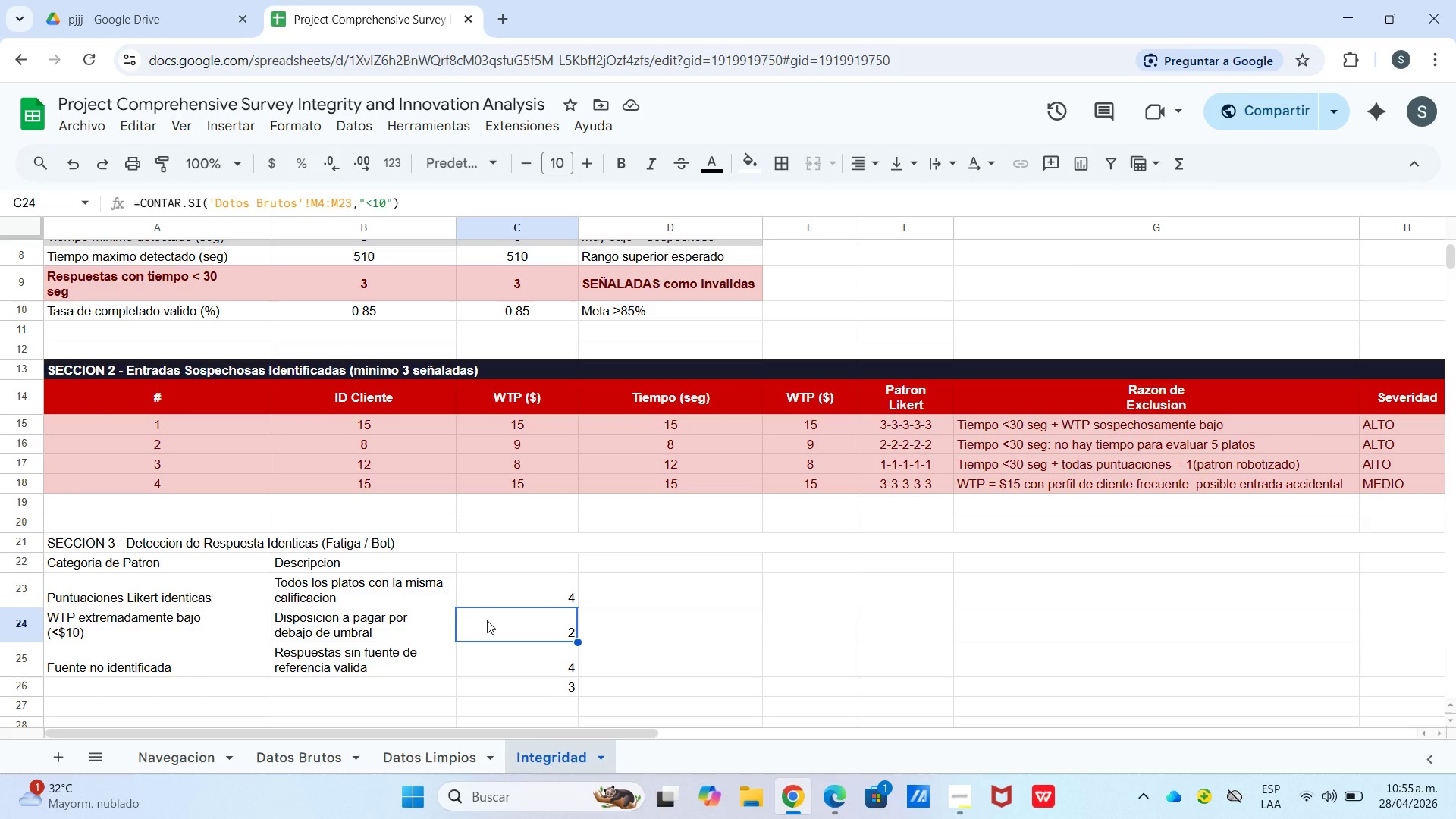 
left_click([487, 667])
 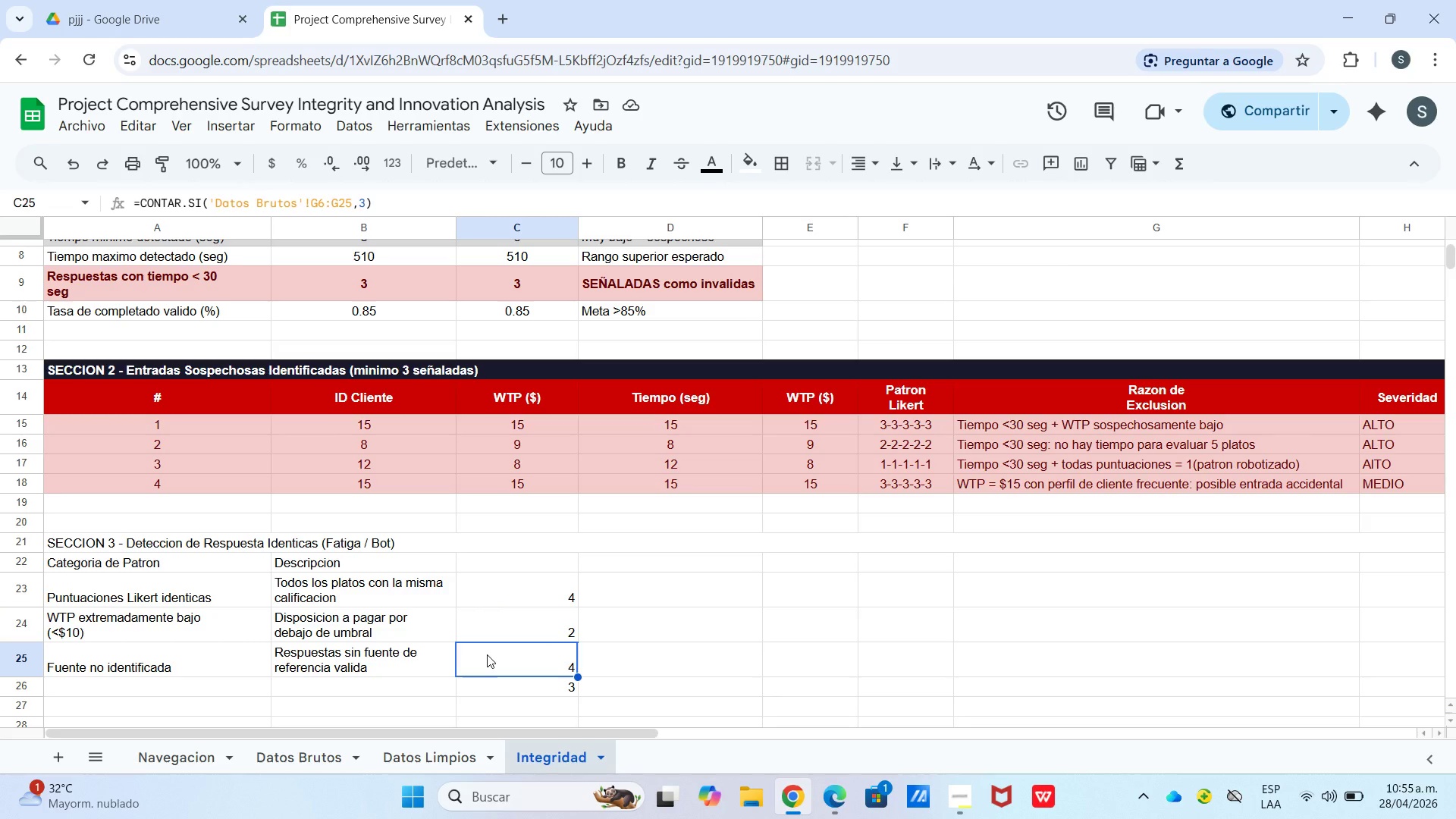 
key(Backspace)
type()com)
key(Backspace)
type(ntyar)
key(Backspace)
key(Backspace)
key(Backspace)
type(ar.bla)
key(Tab)
type([Datos Brutos[!c4>c23()
 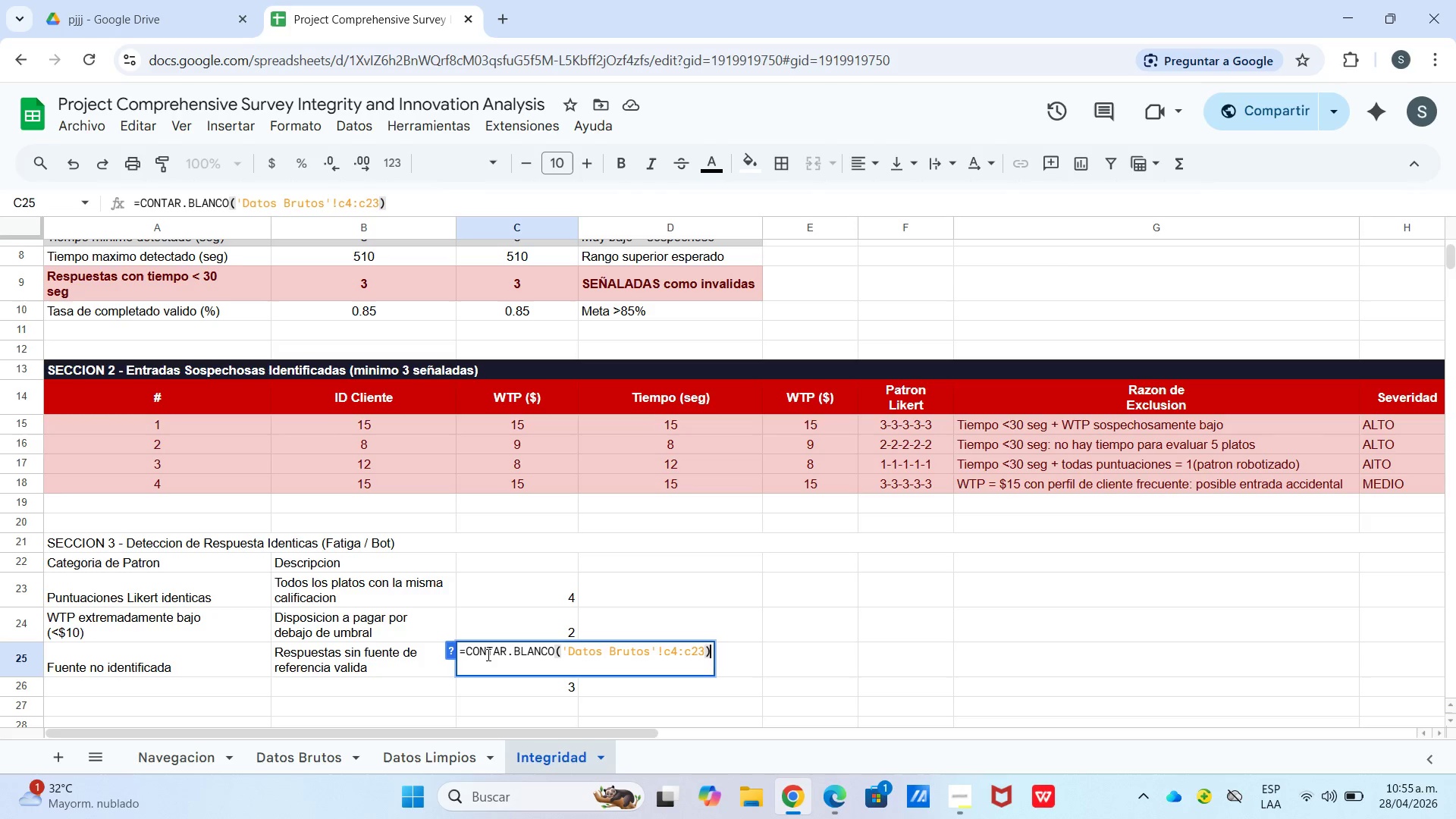 
key(Enter)
 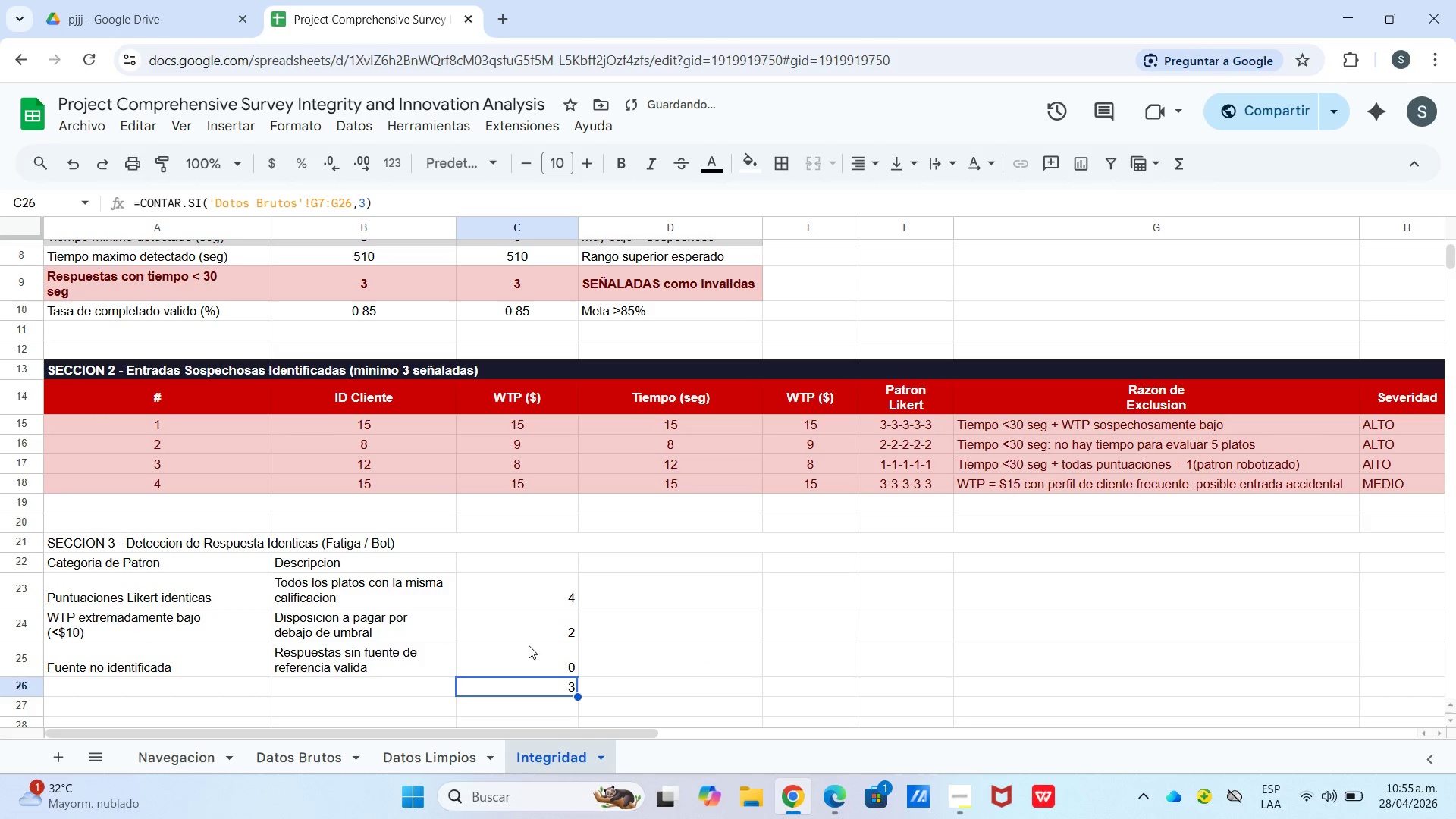 
key(Backspace)
 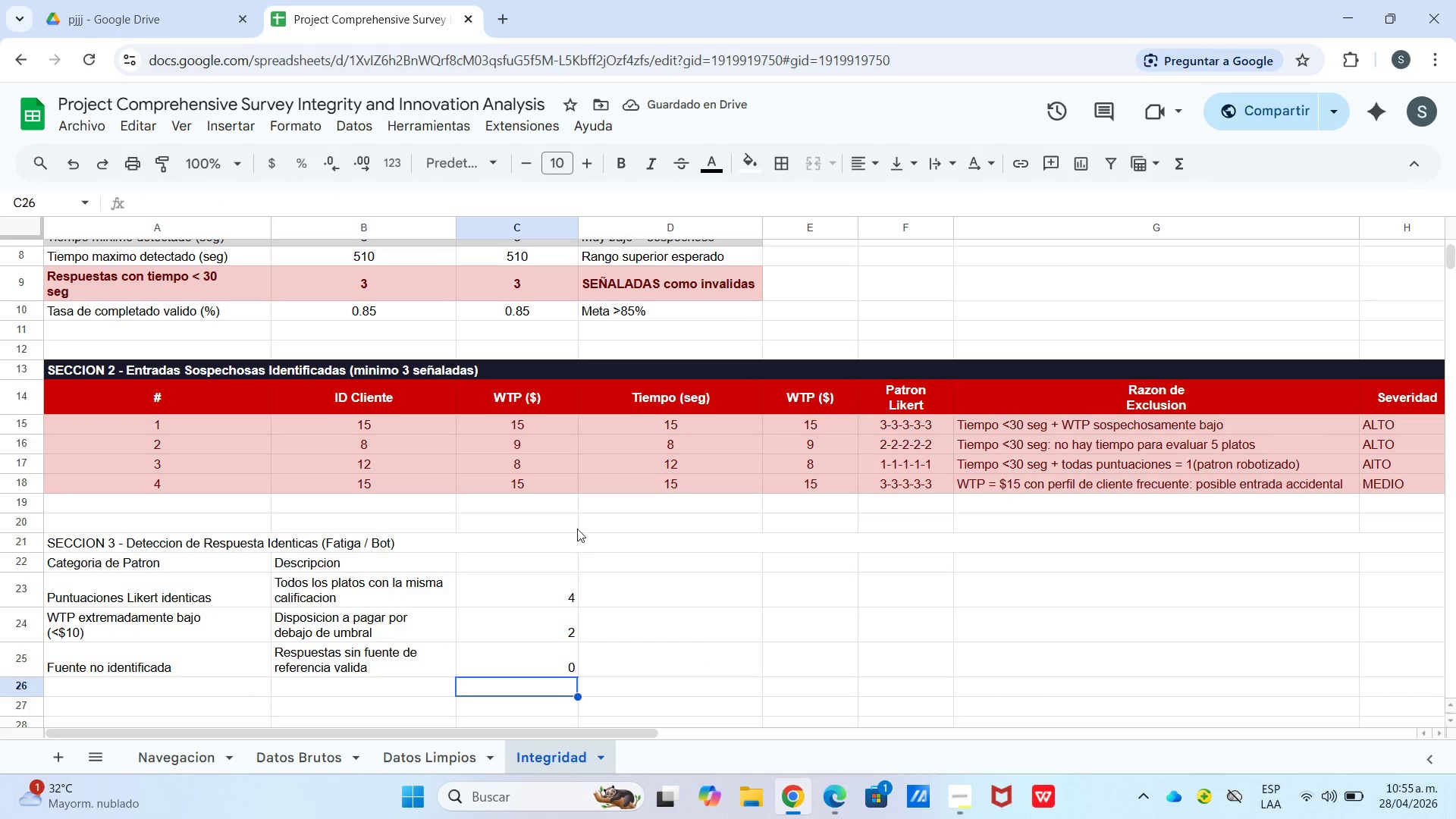 
left_click([516, 558])
 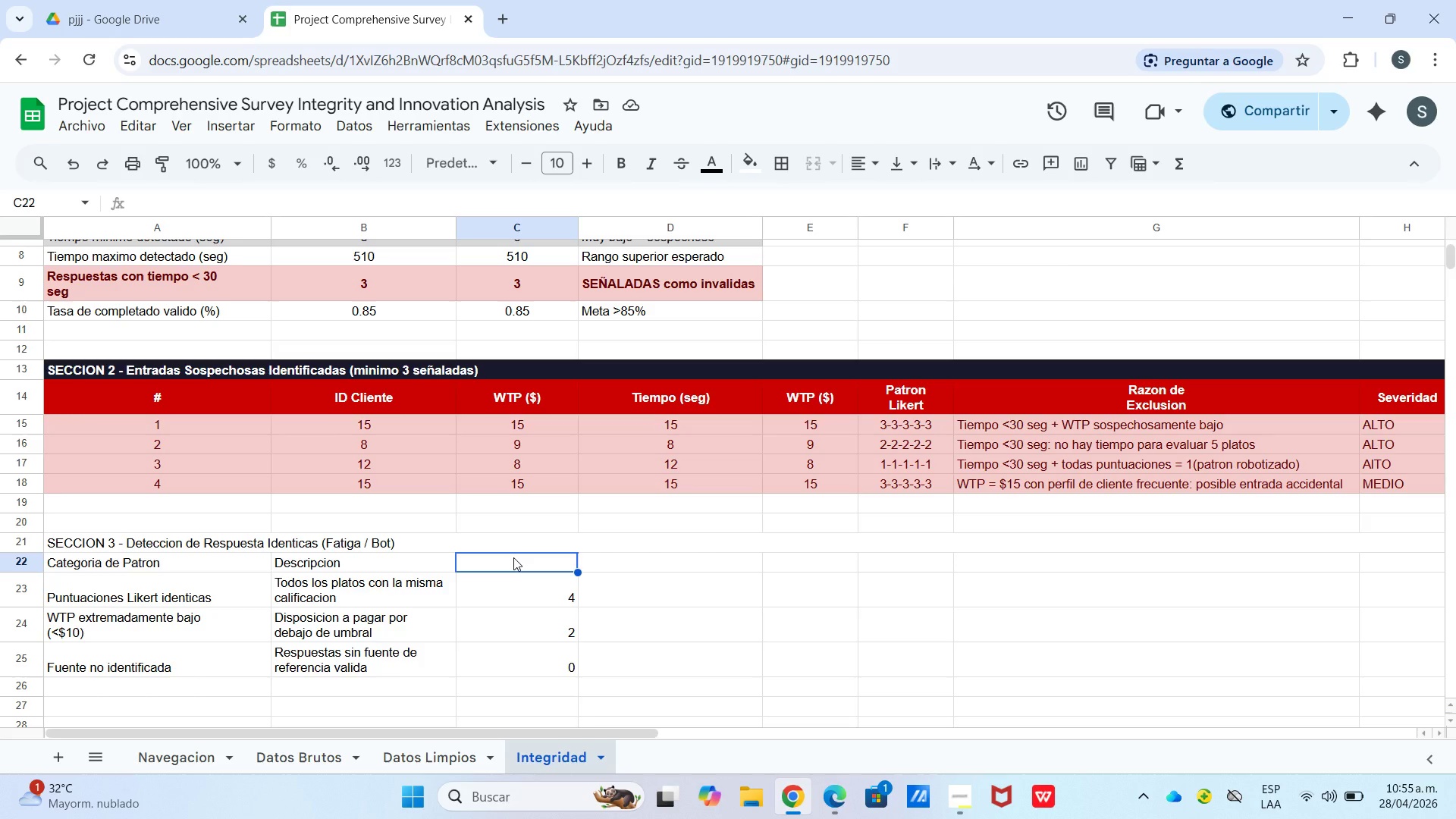 
type(Conteo *formula()
 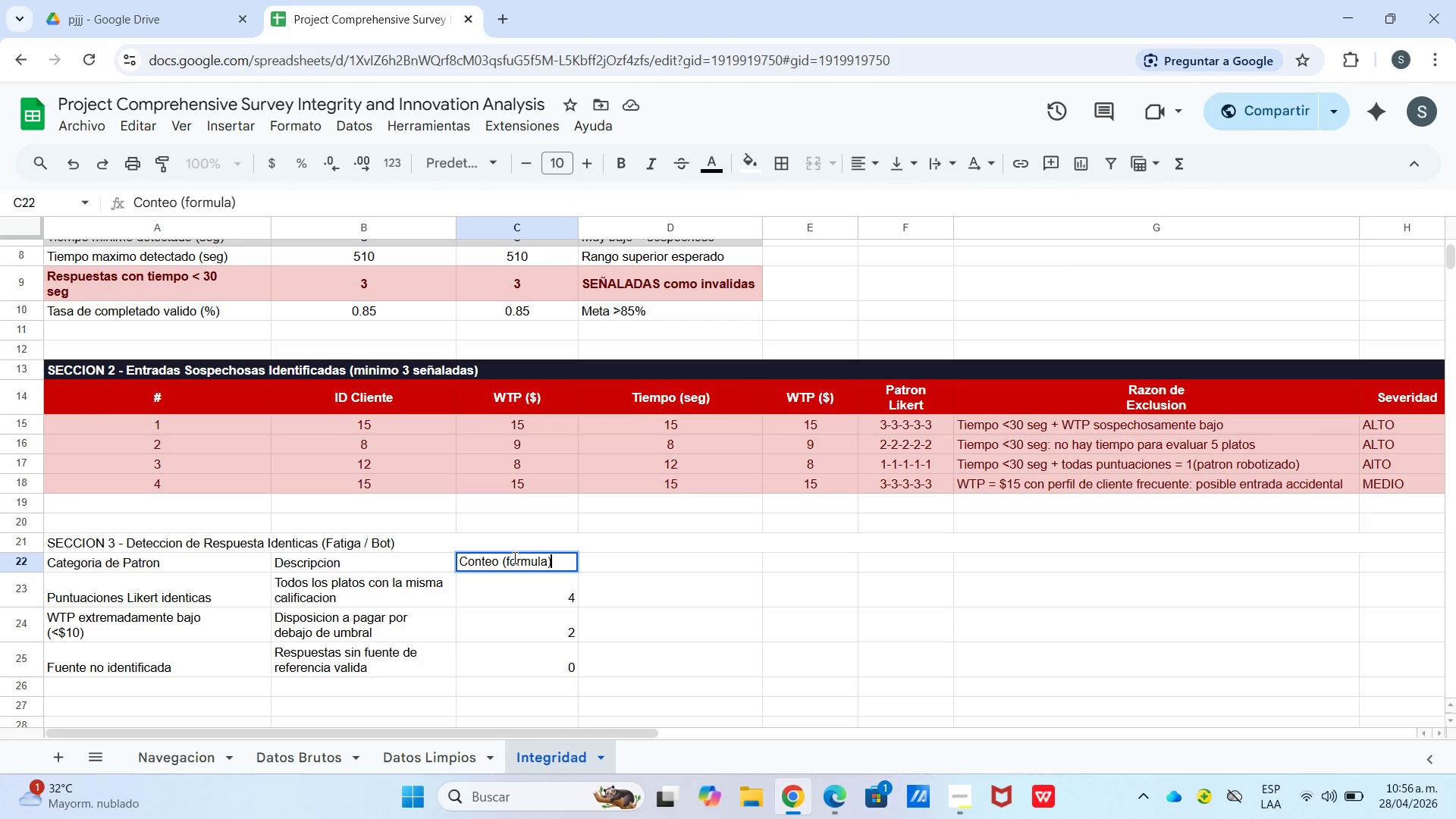 
left_click([965, 805])